 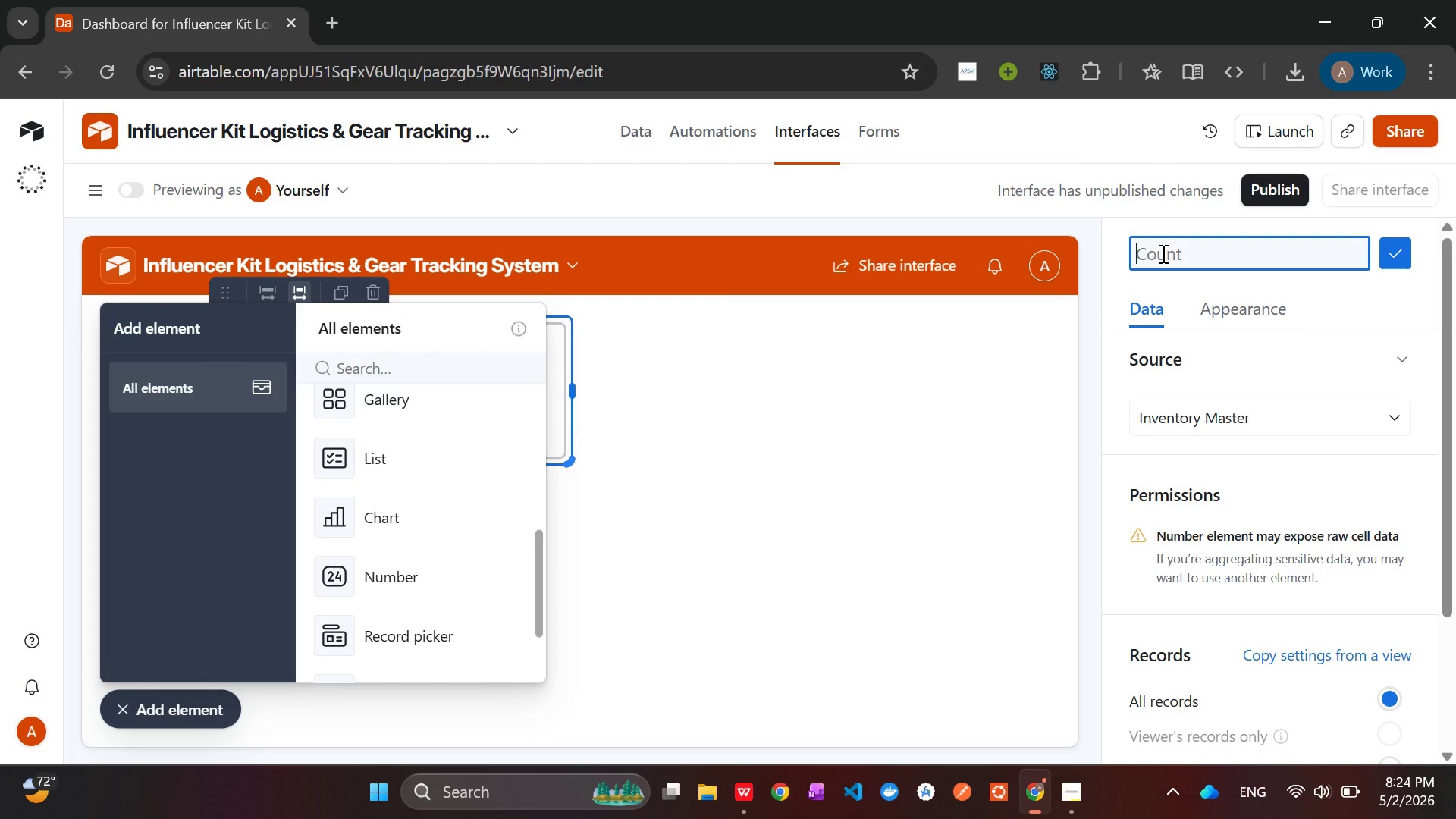 
type(Total Asset Value)
 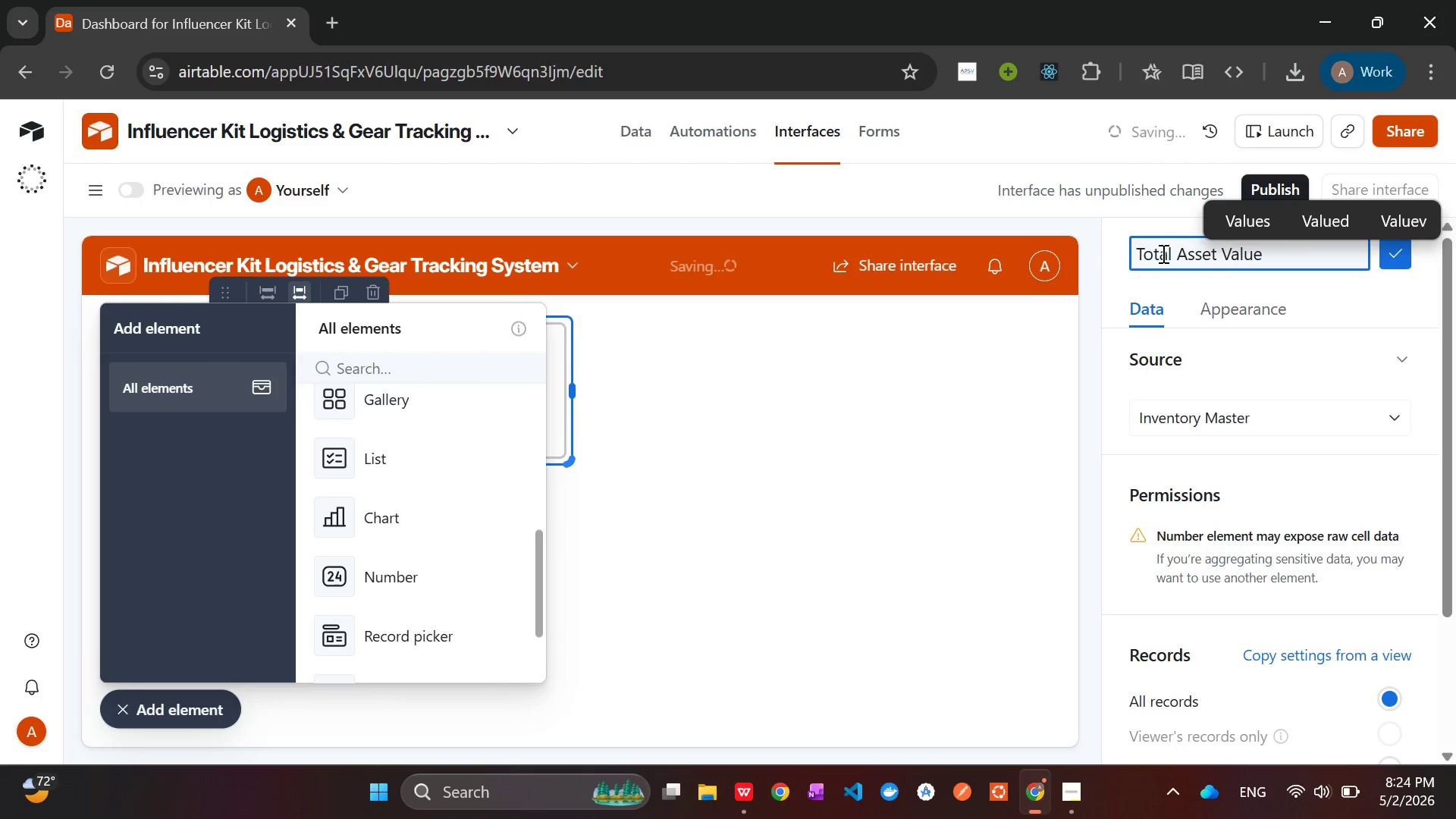 
wait(9.03)
 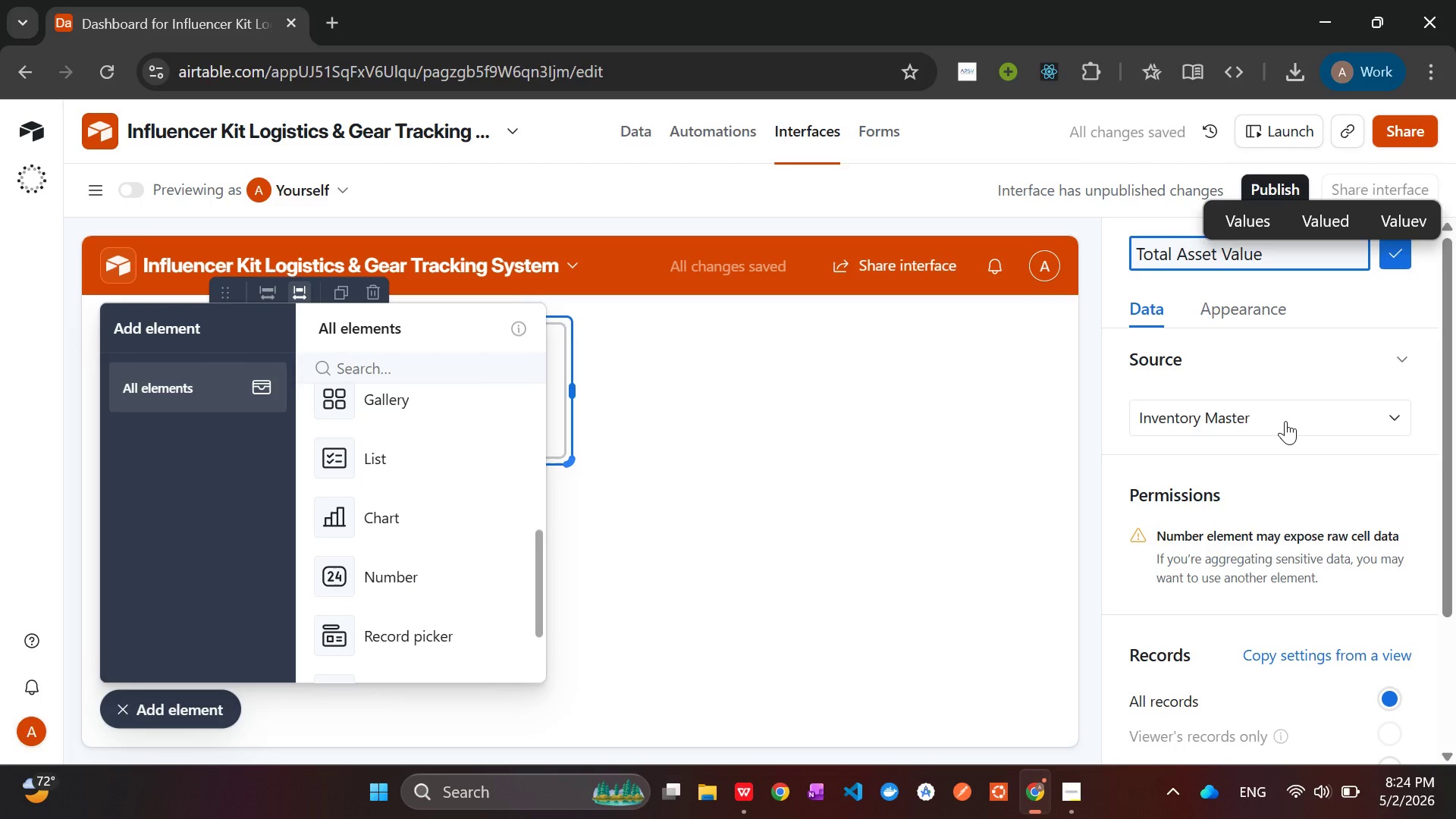 
left_click([1326, 723])
 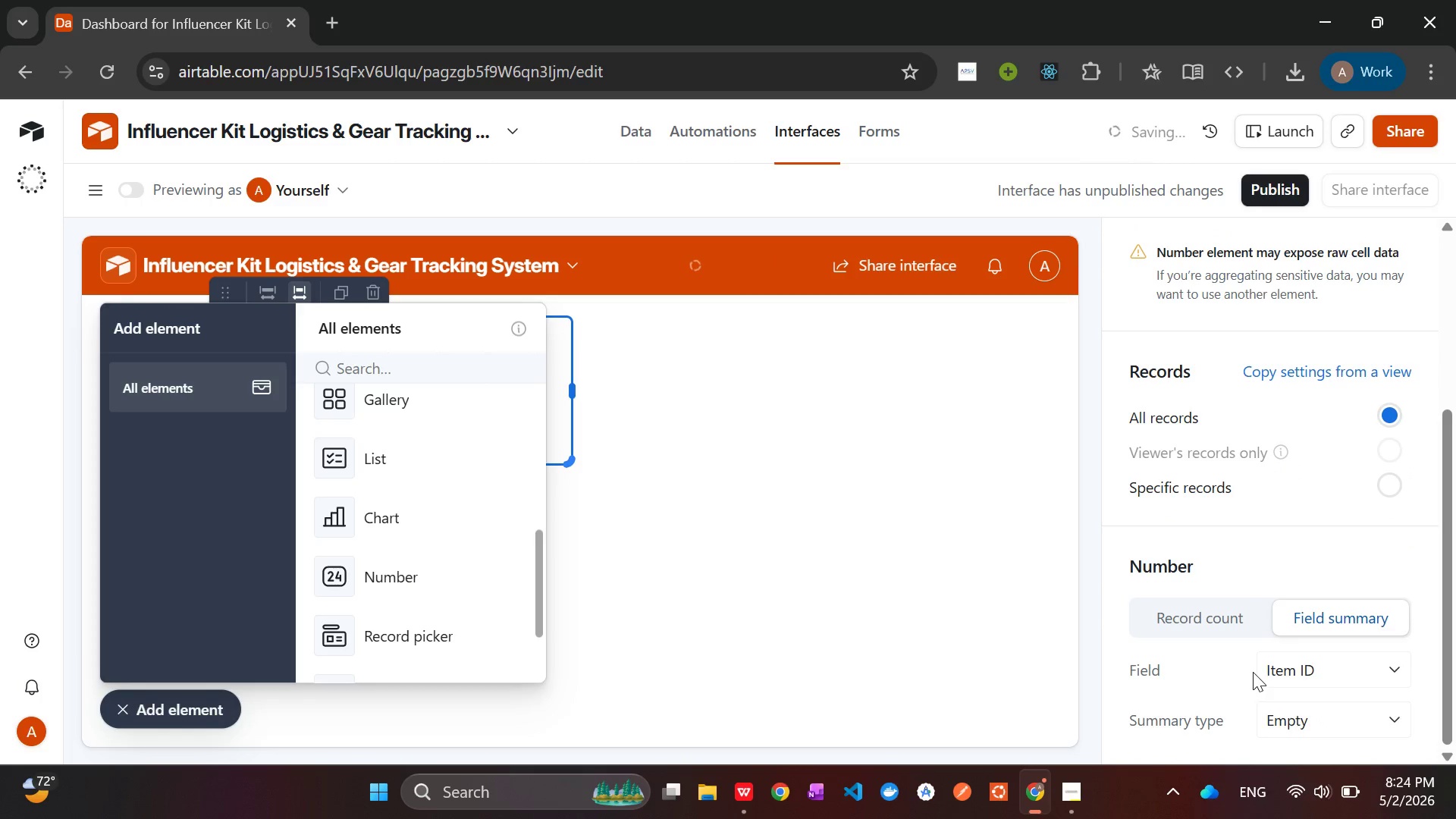 
left_click([1343, 665])
 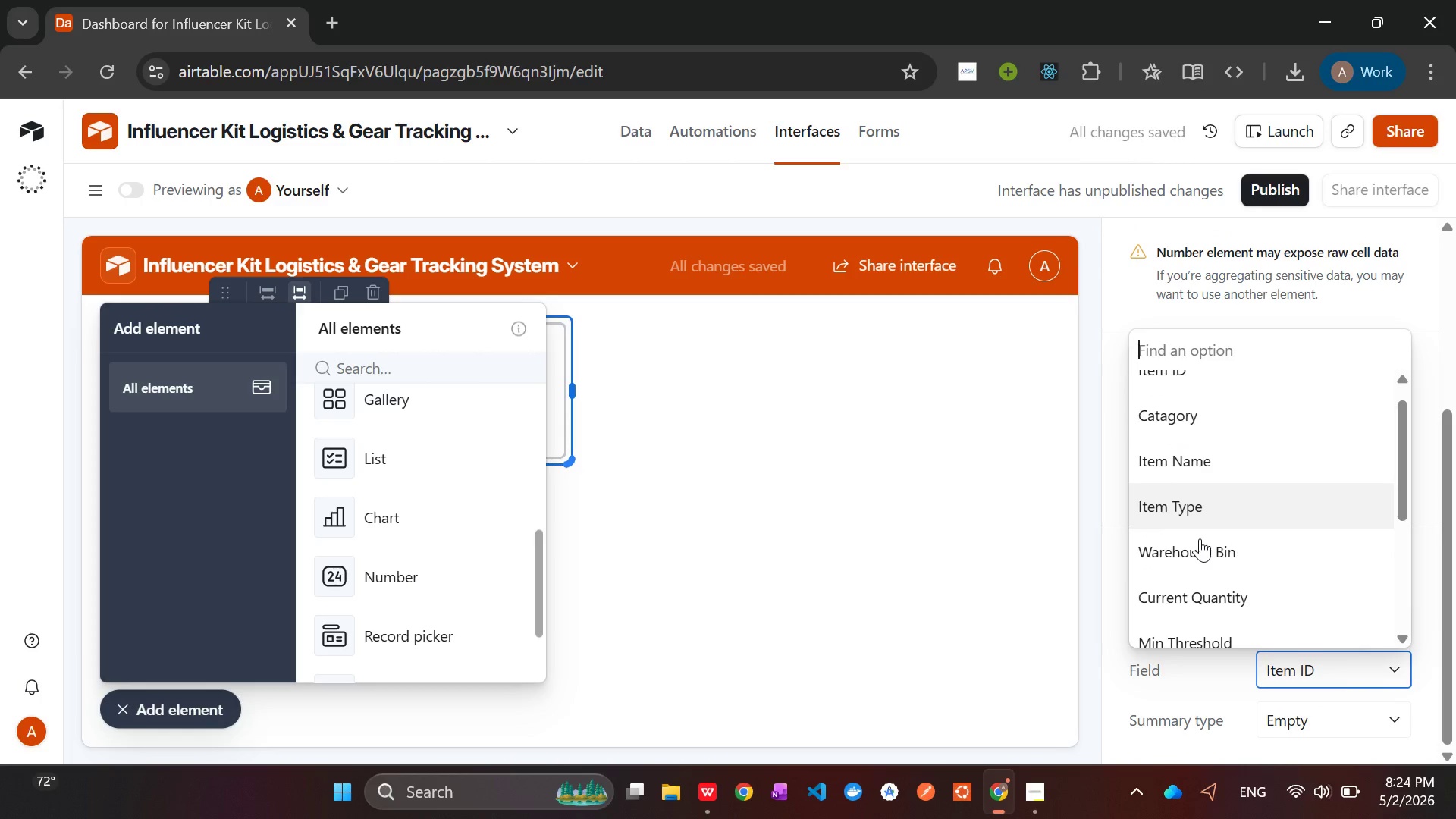 
wait(7.86)
 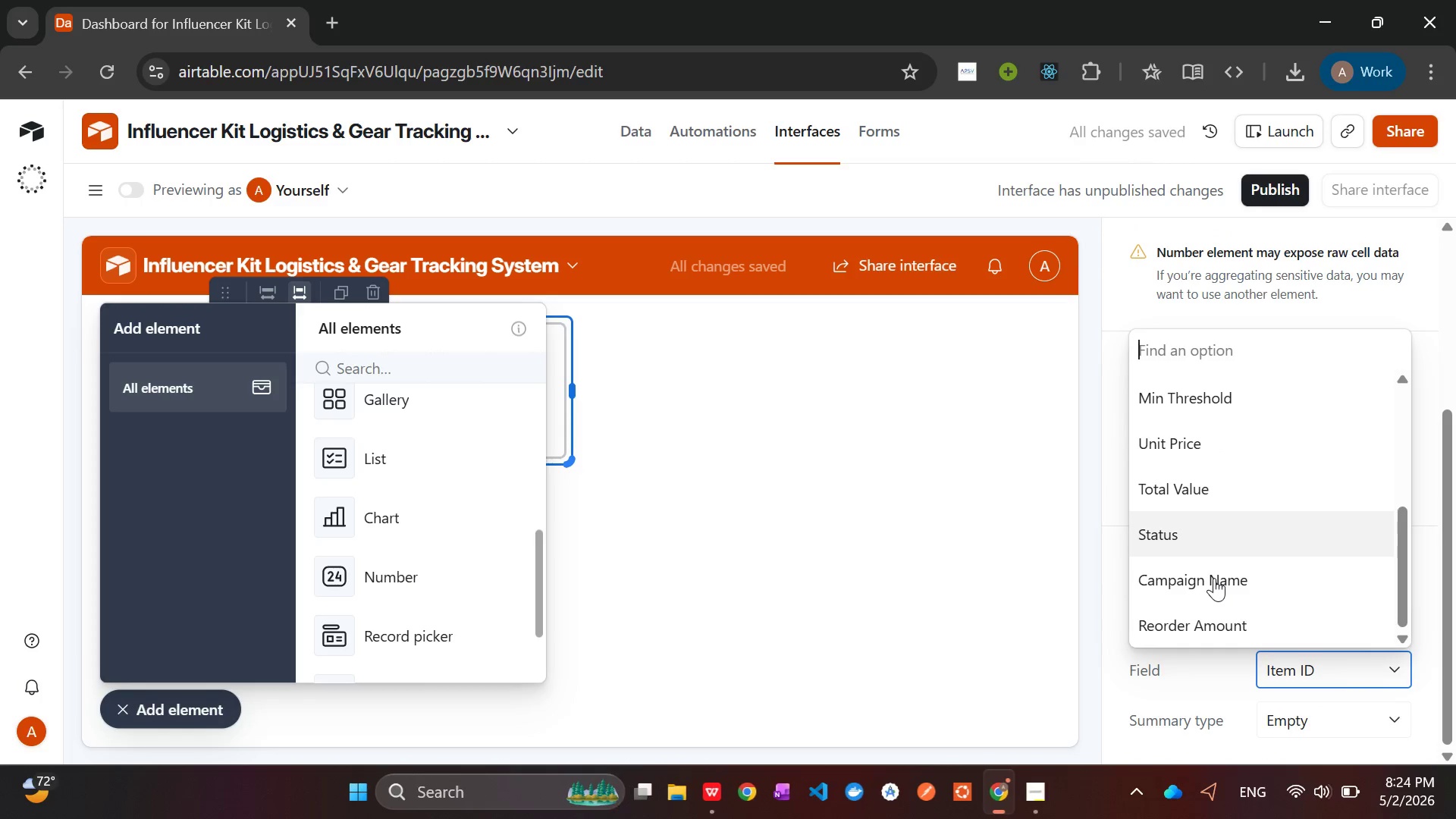 
left_click([1196, 498])
 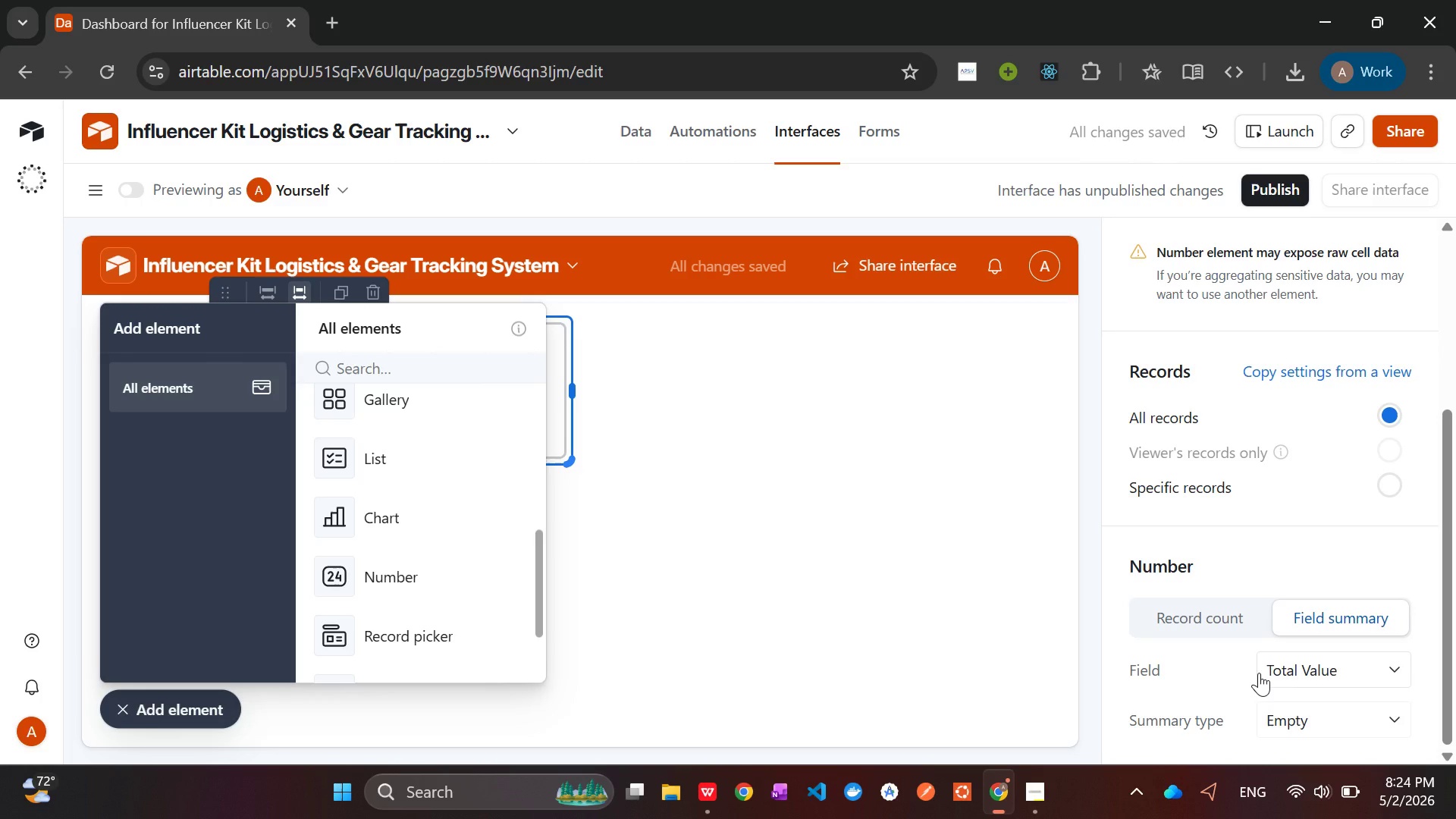 
wait(5.52)
 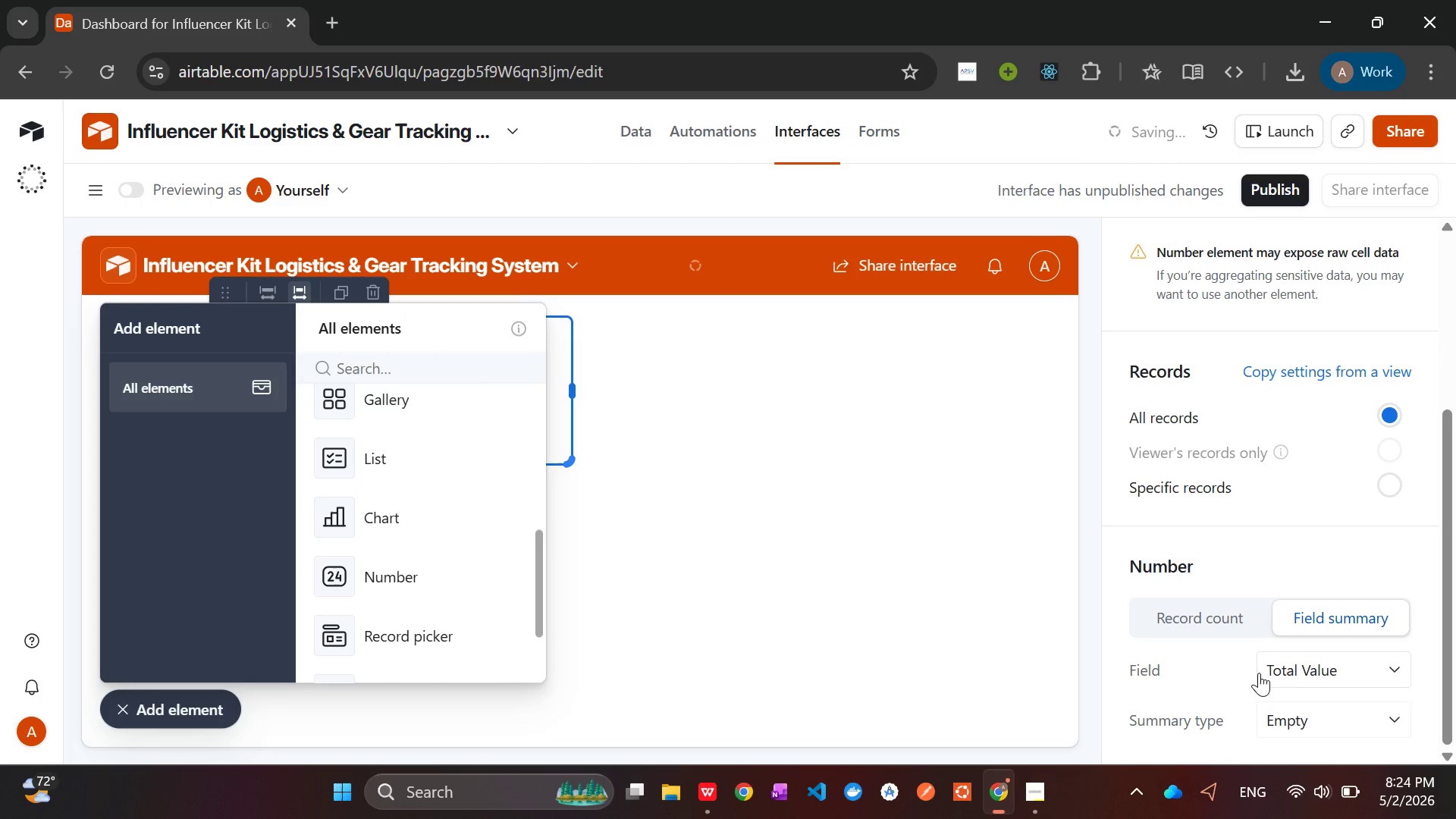 
left_click([1319, 715])
 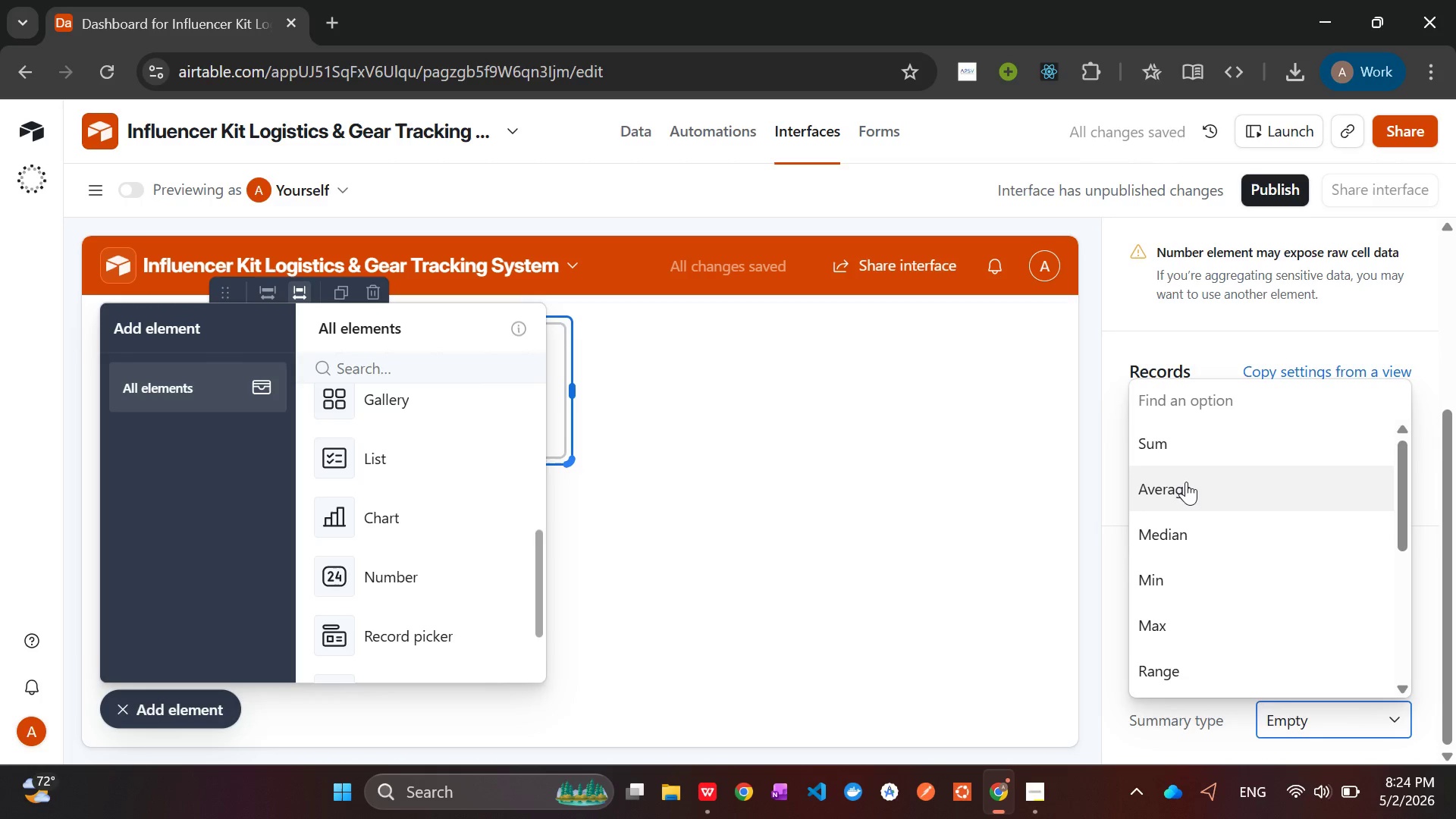 
left_click([1174, 433])
 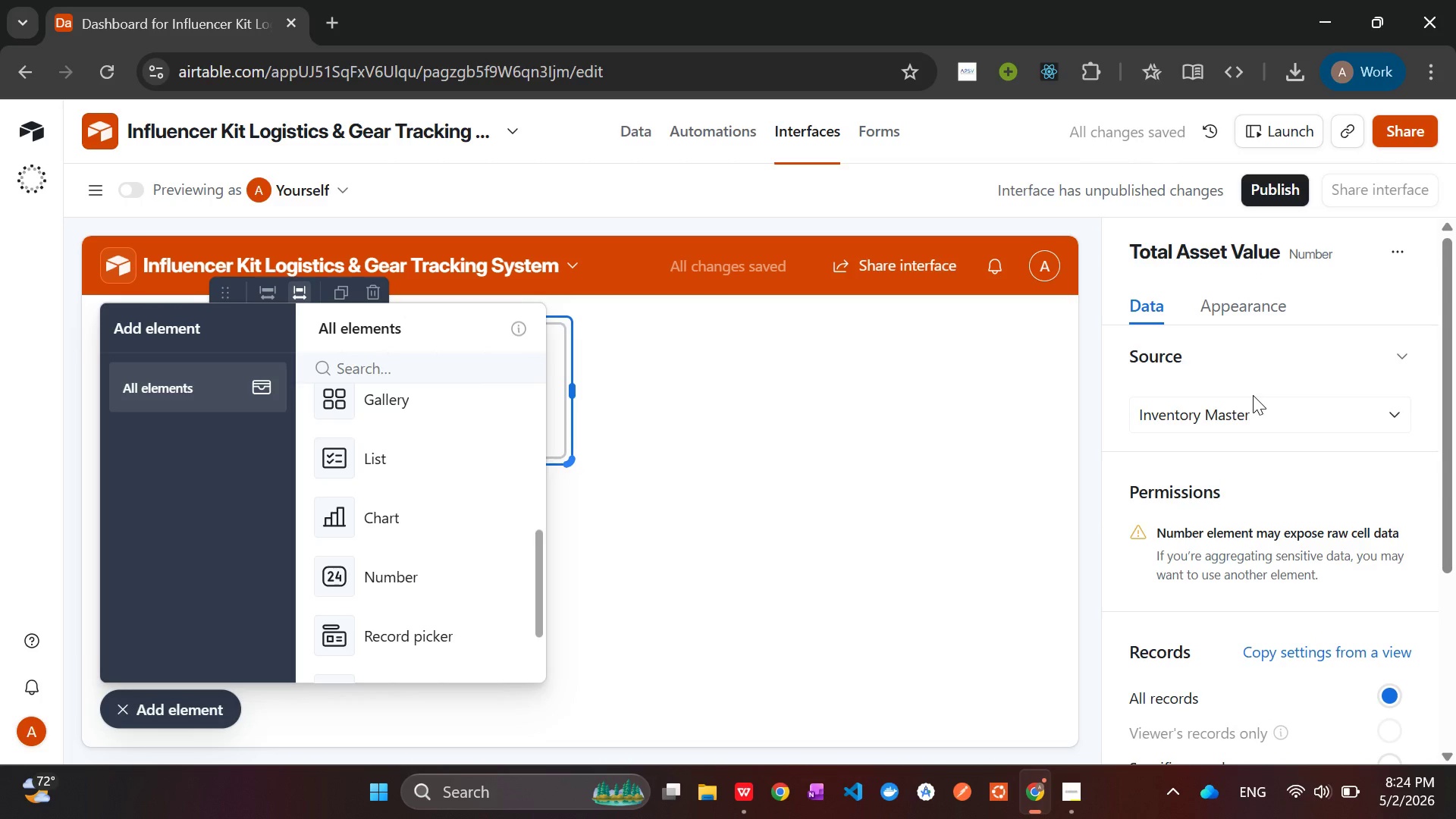 
wait(5.09)
 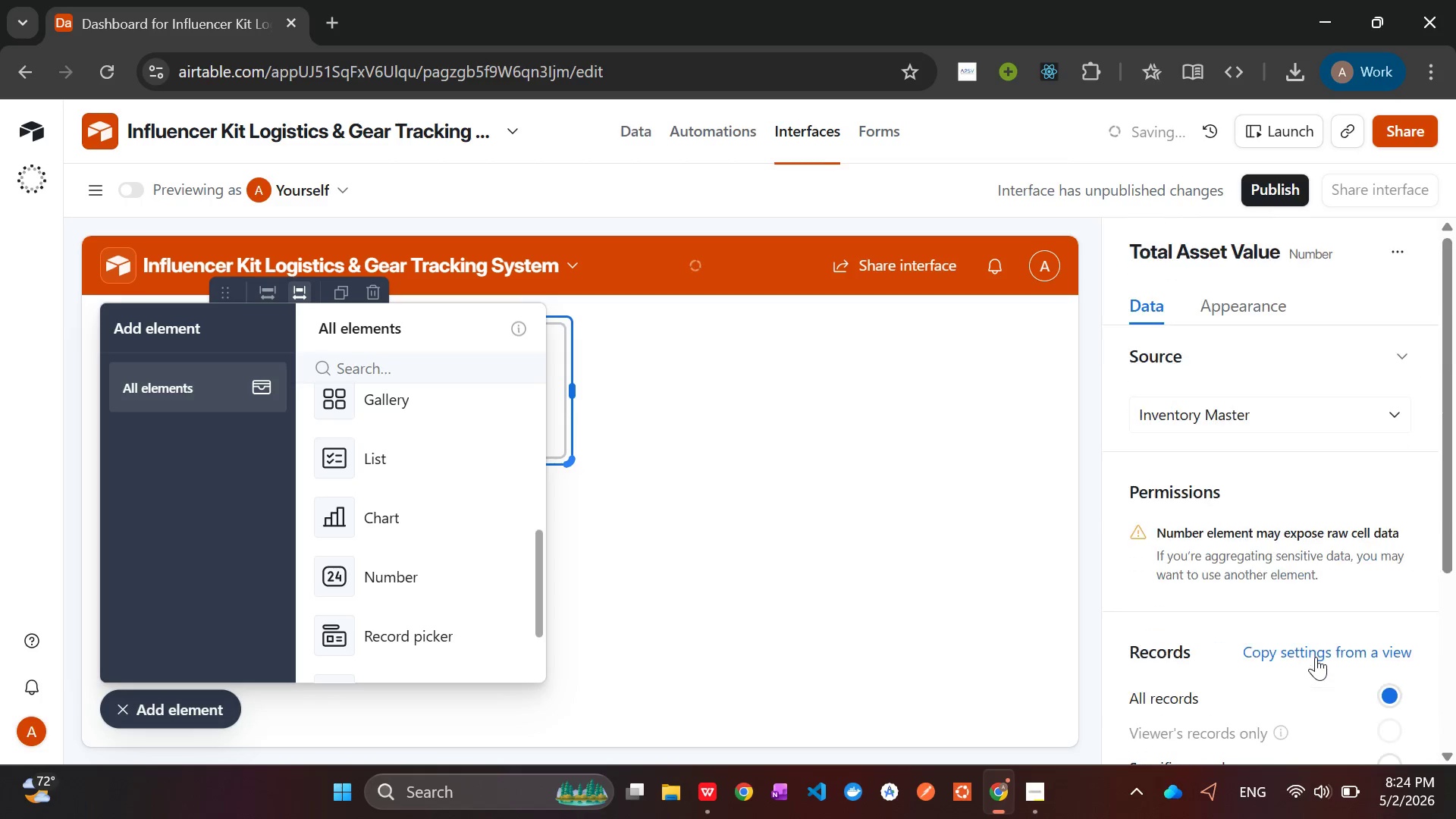 
left_click([191, 717])
 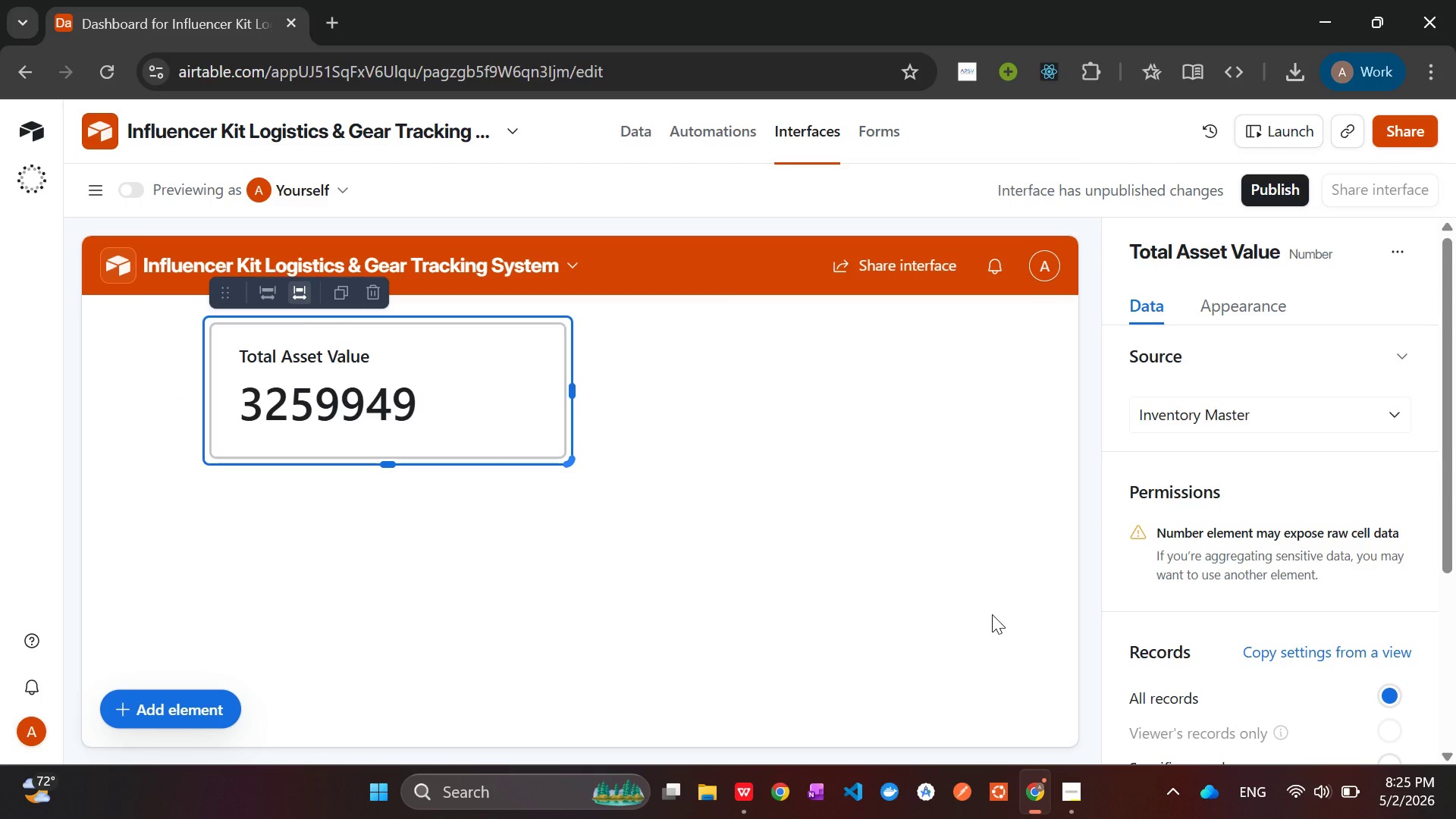 
mouse_move([1297, 621])
 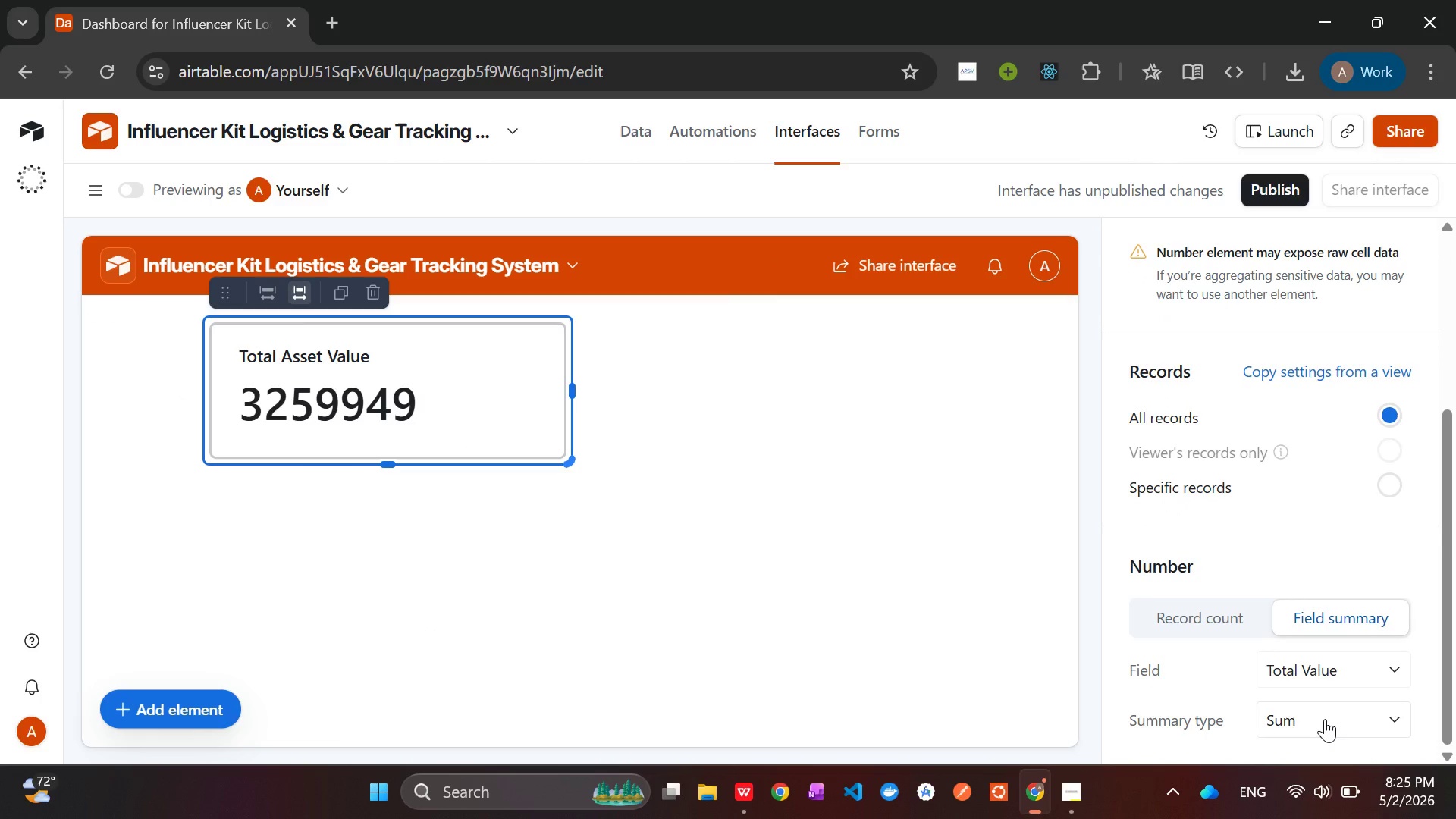 
left_click([1325, 719])
 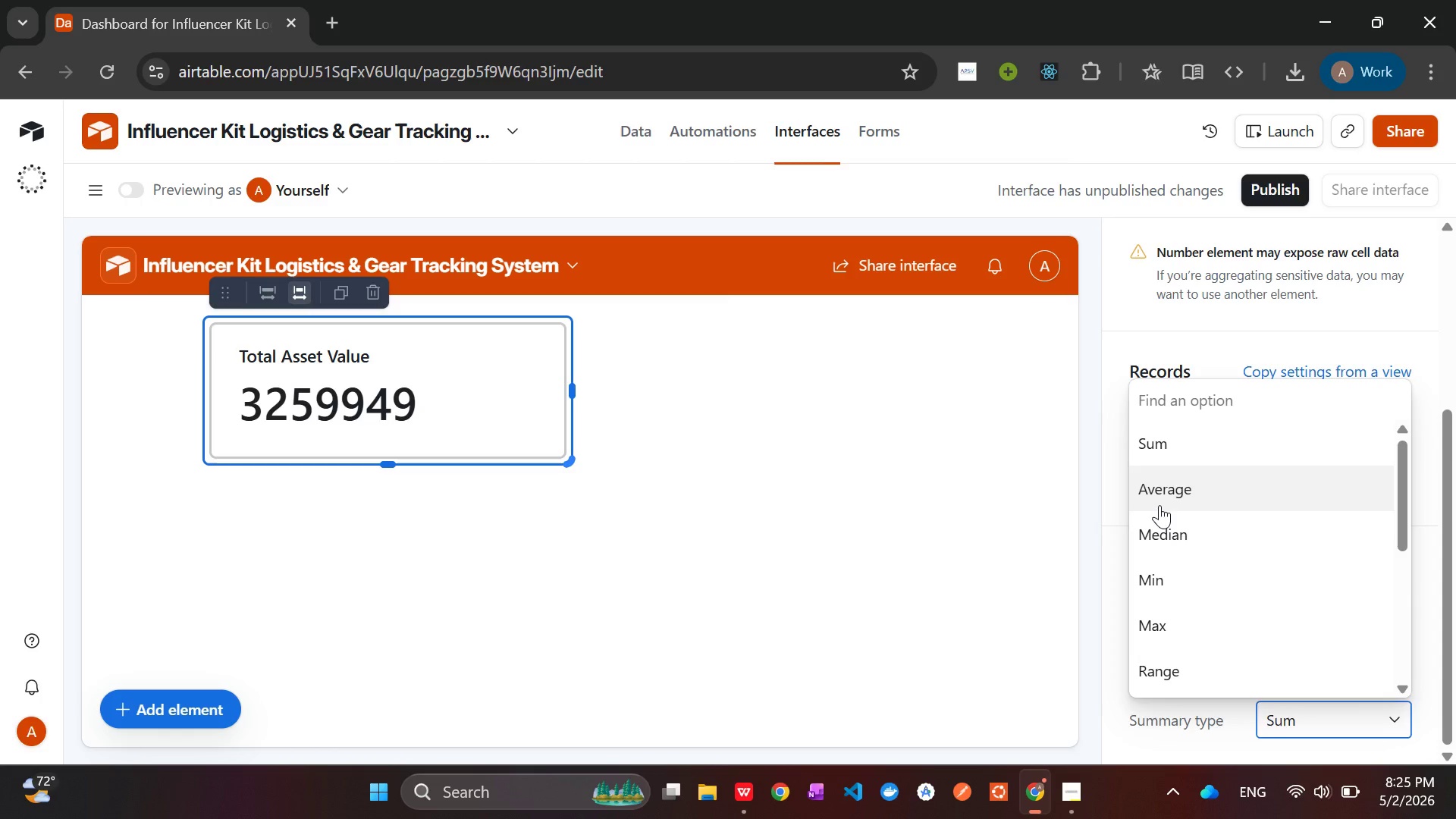 
left_click([1159, 504])
 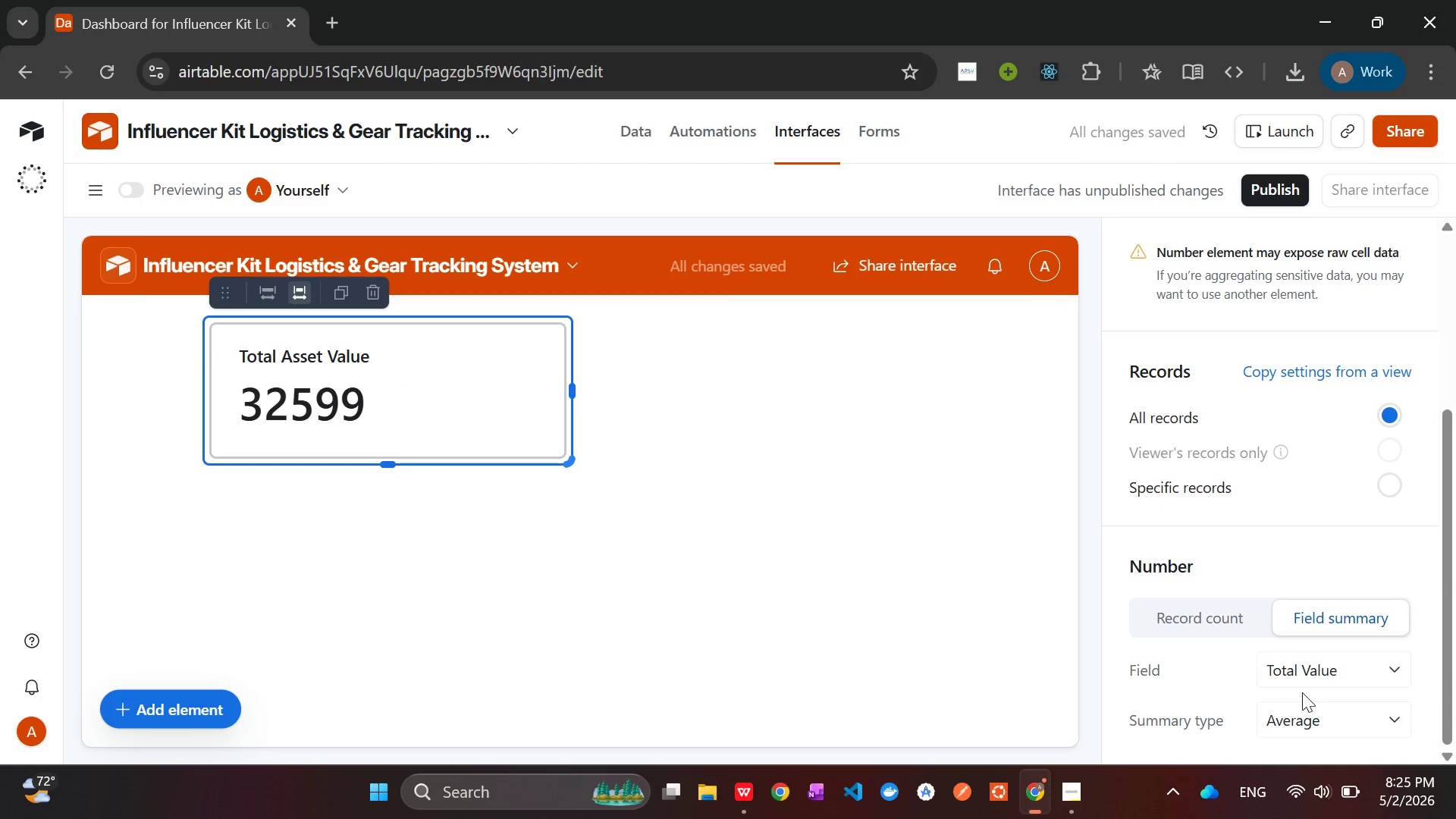 
left_click([1350, 714])
 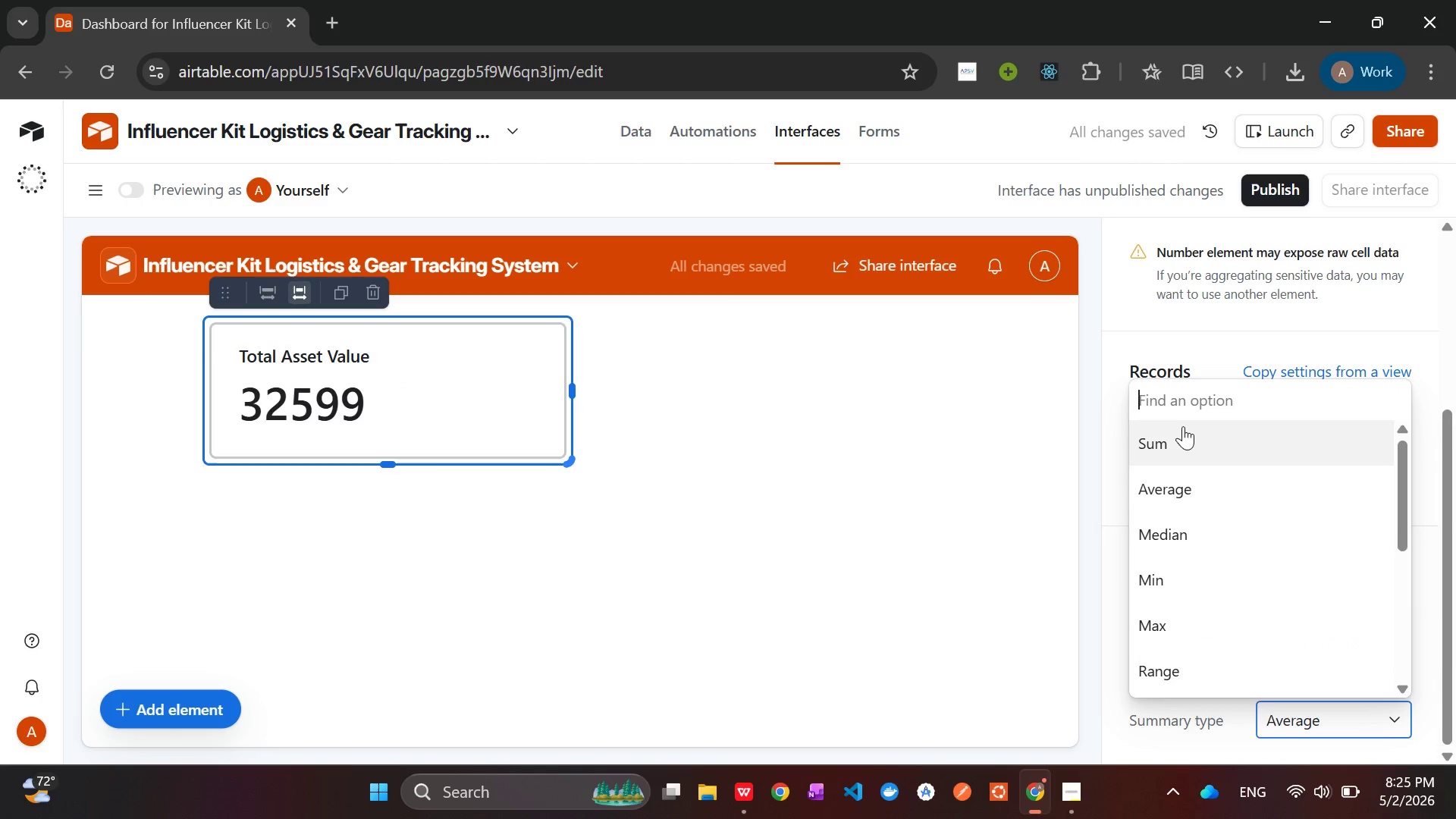 
left_click([1181, 432])
 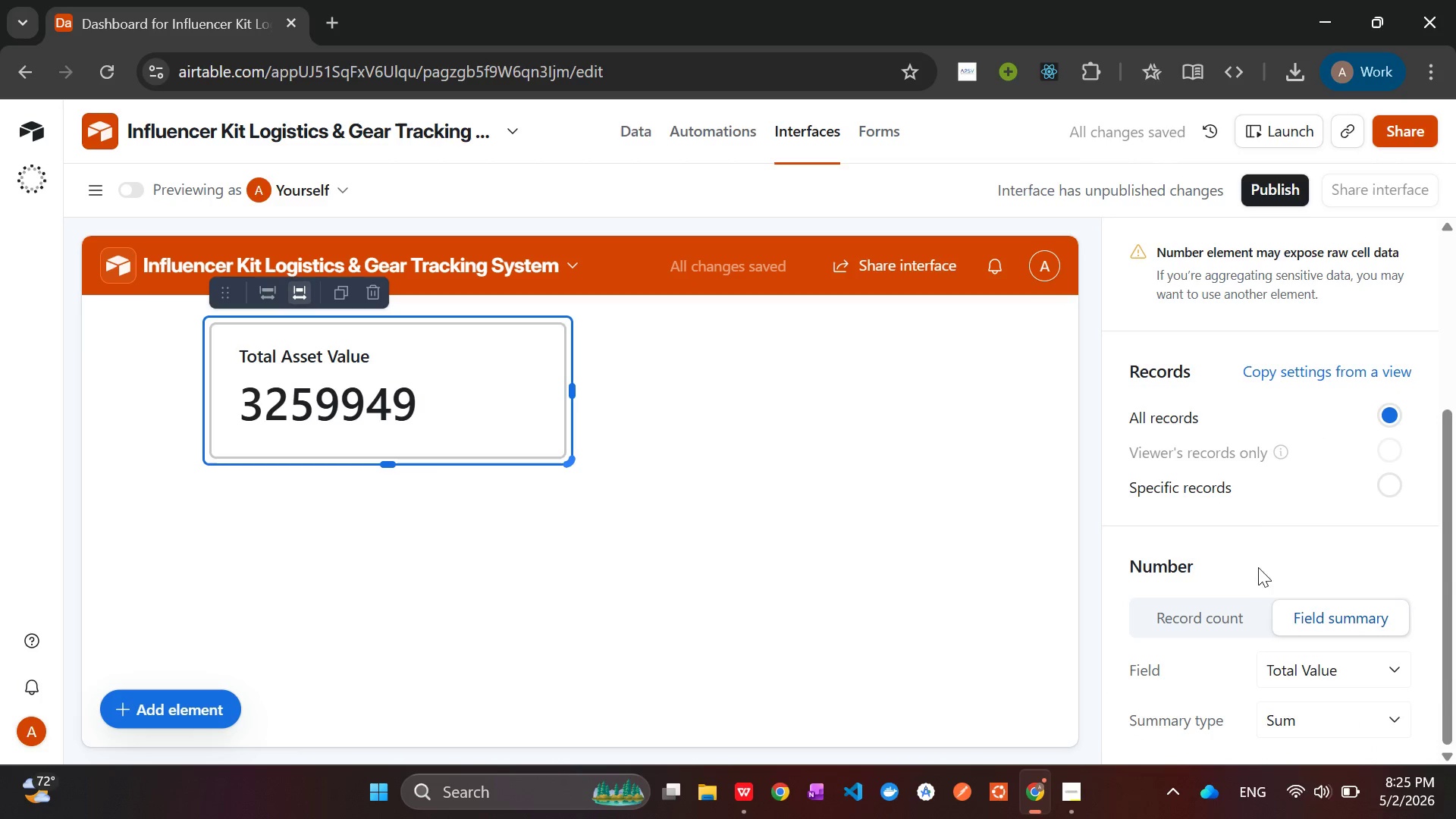 
left_click([1324, 719])
 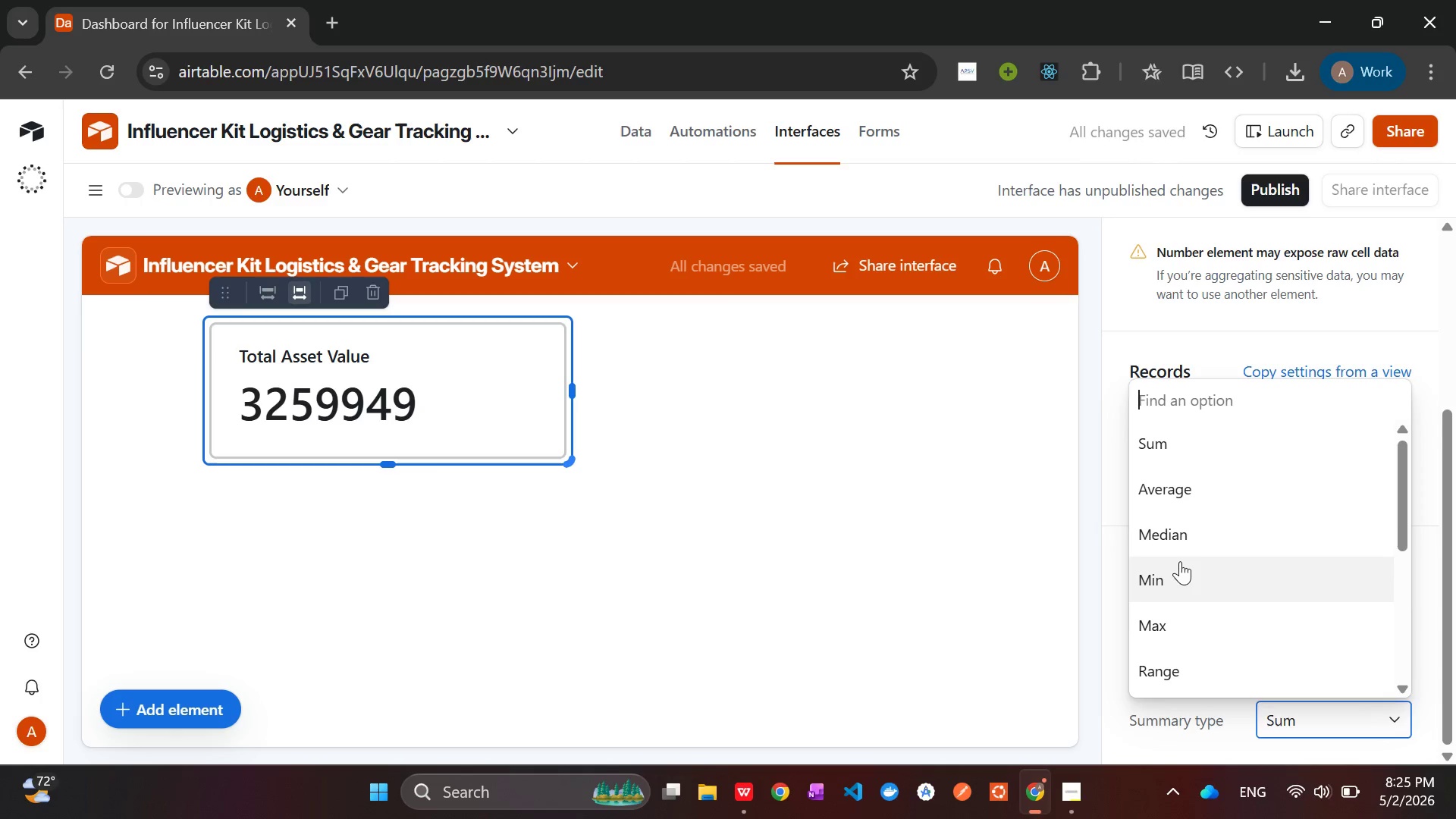 
left_click([1174, 583])
 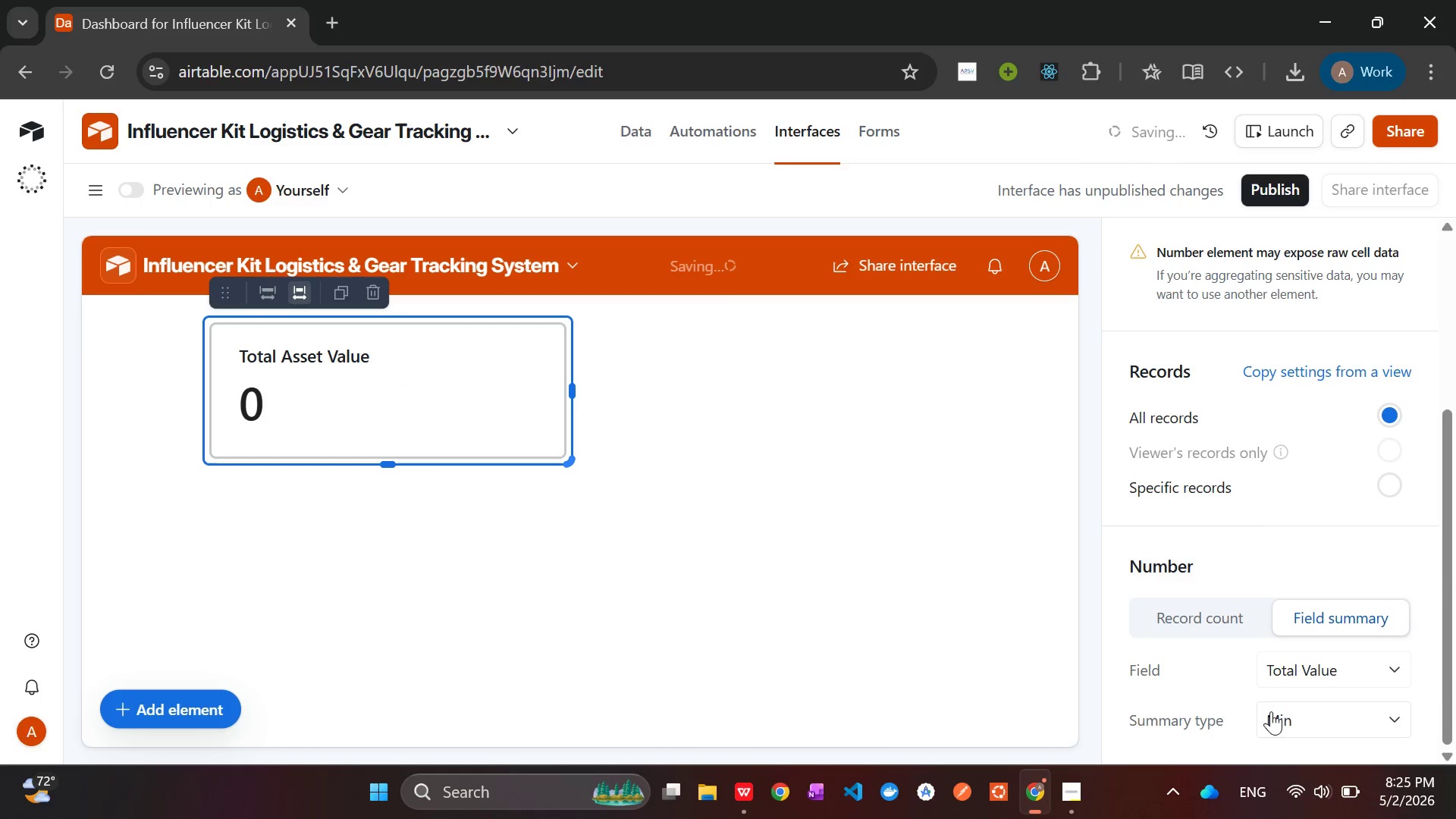 
left_click([1312, 714])
 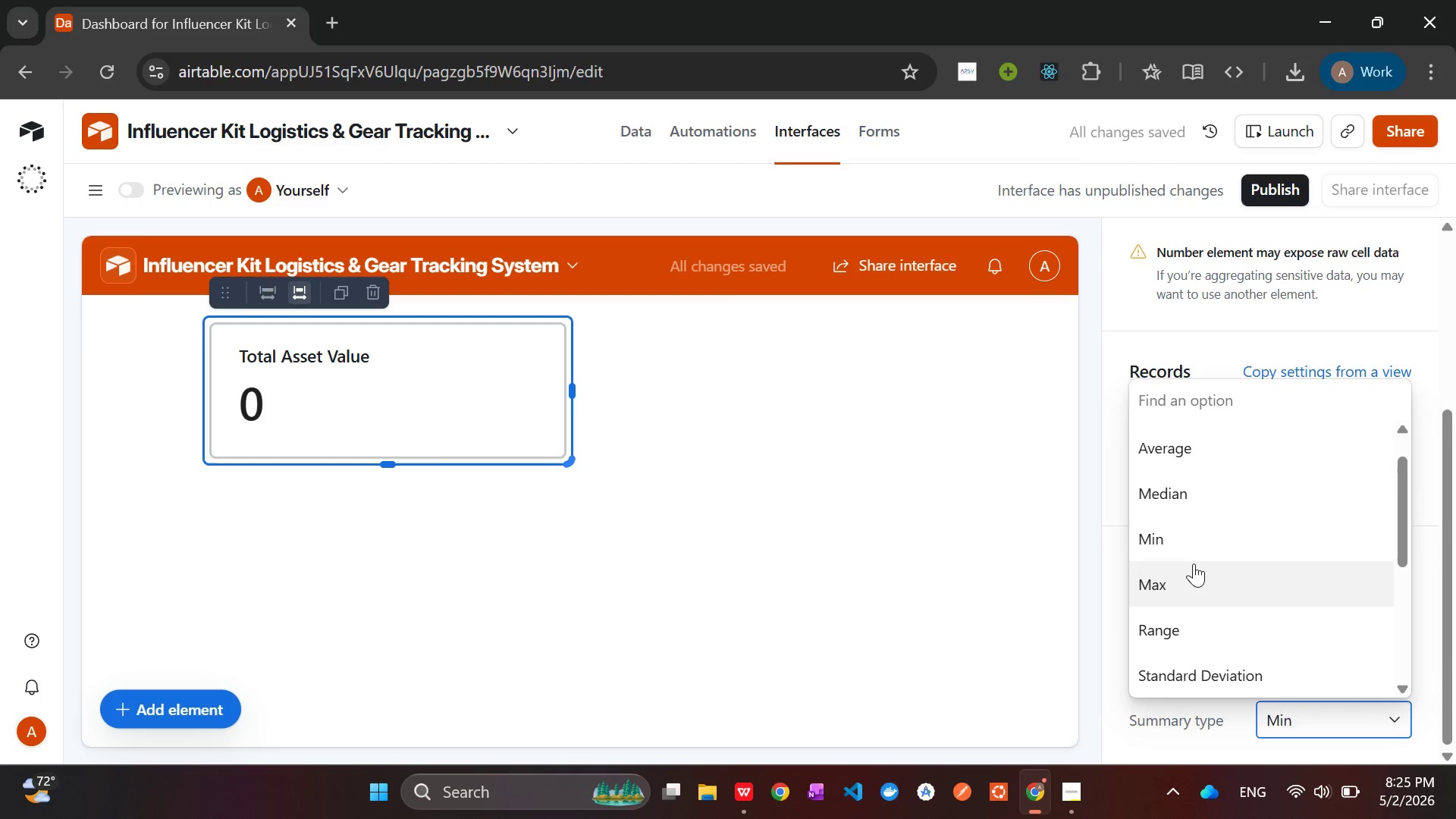 
left_click([1184, 587])
 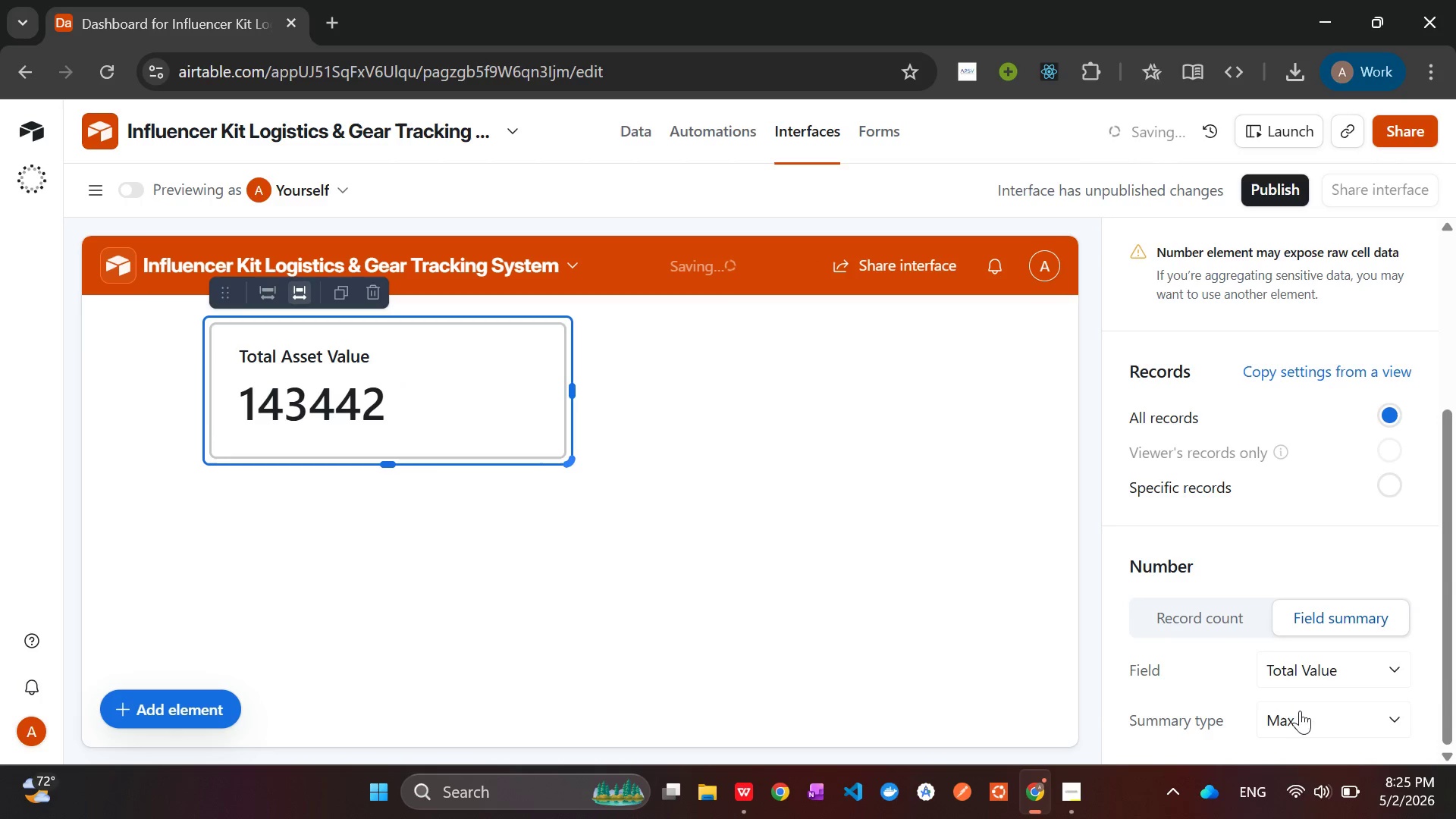 
left_click([1315, 723])
 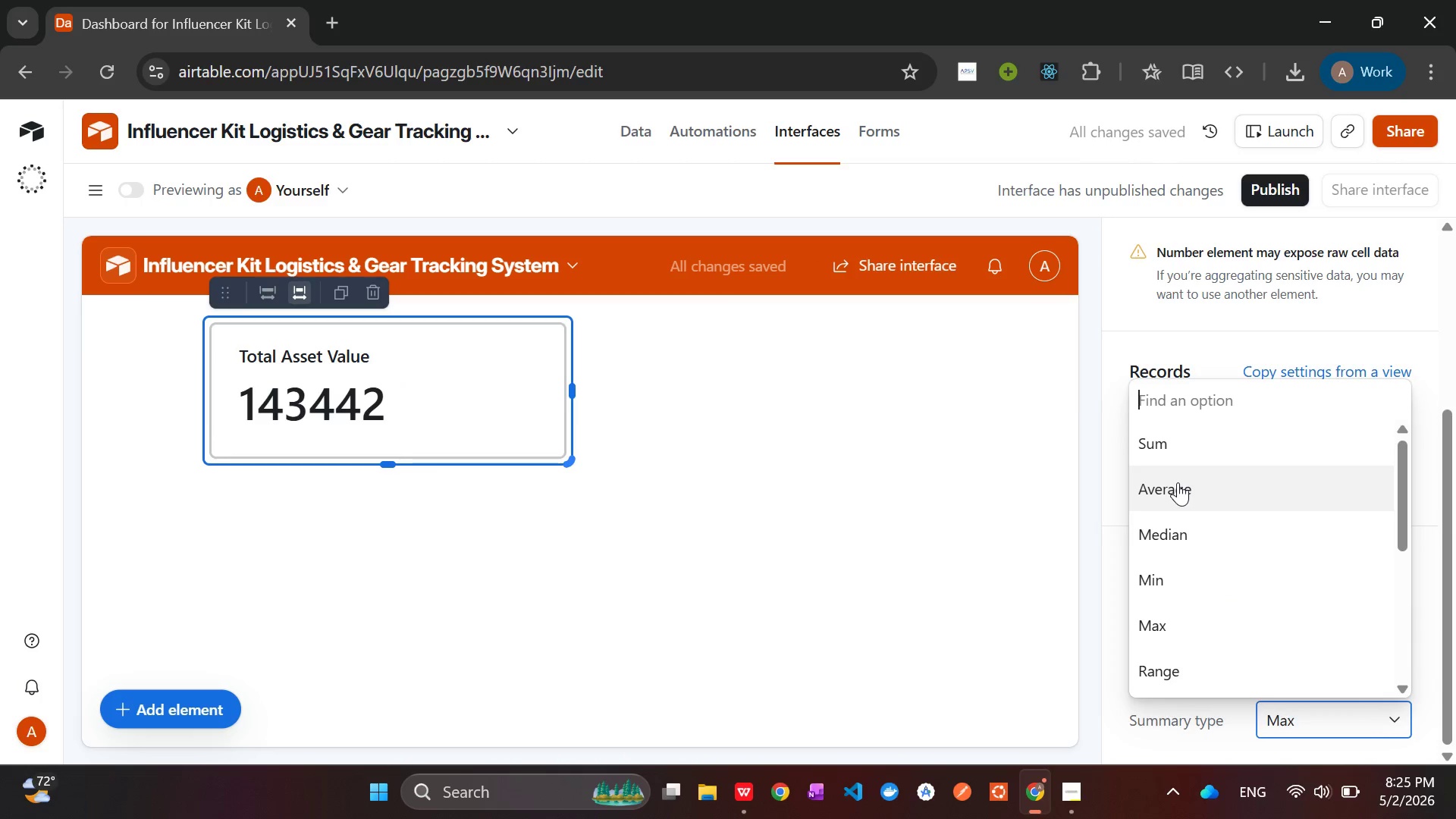 
left_click([1159, 437])
 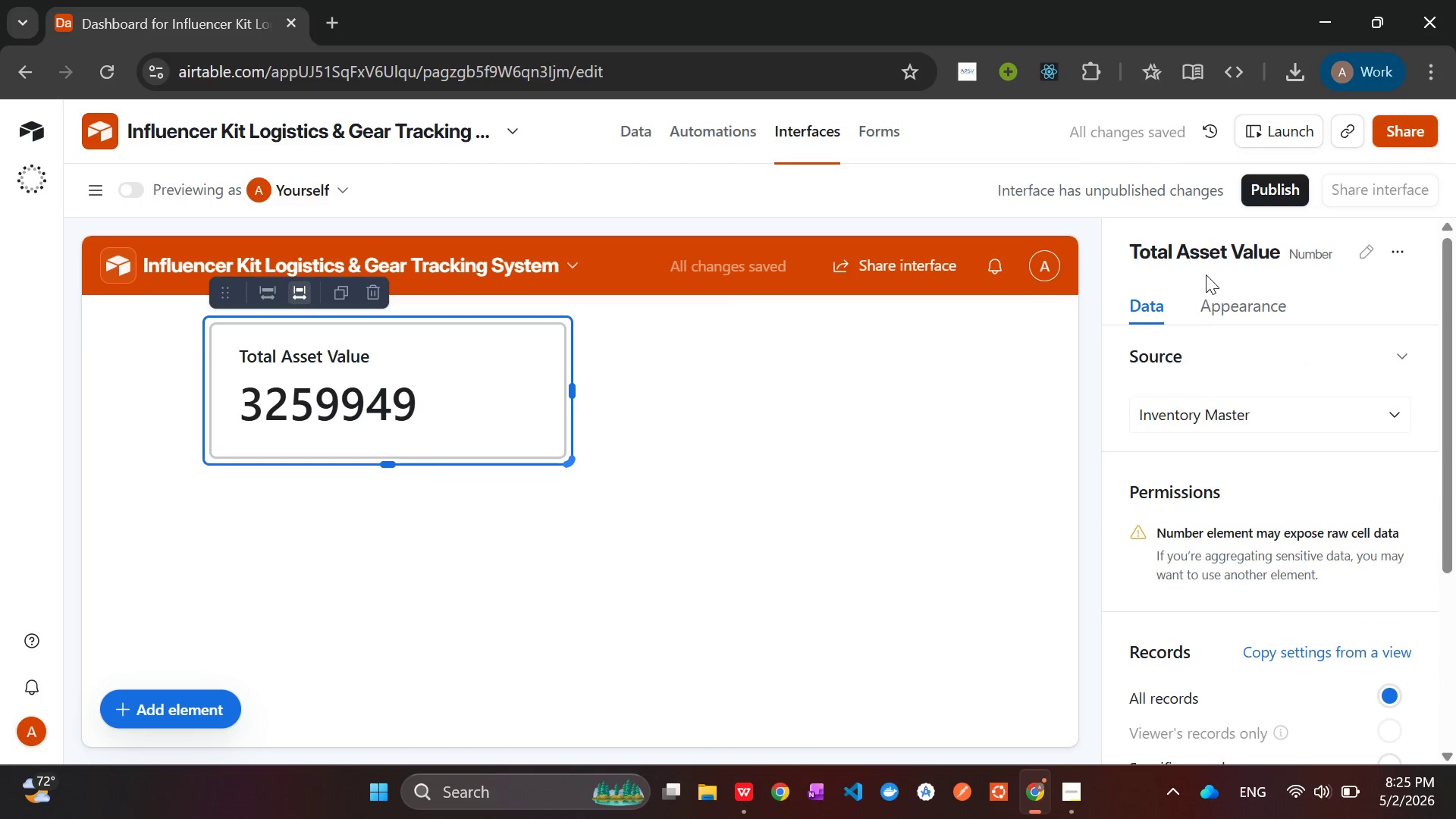 
left_click([1232, 314])
 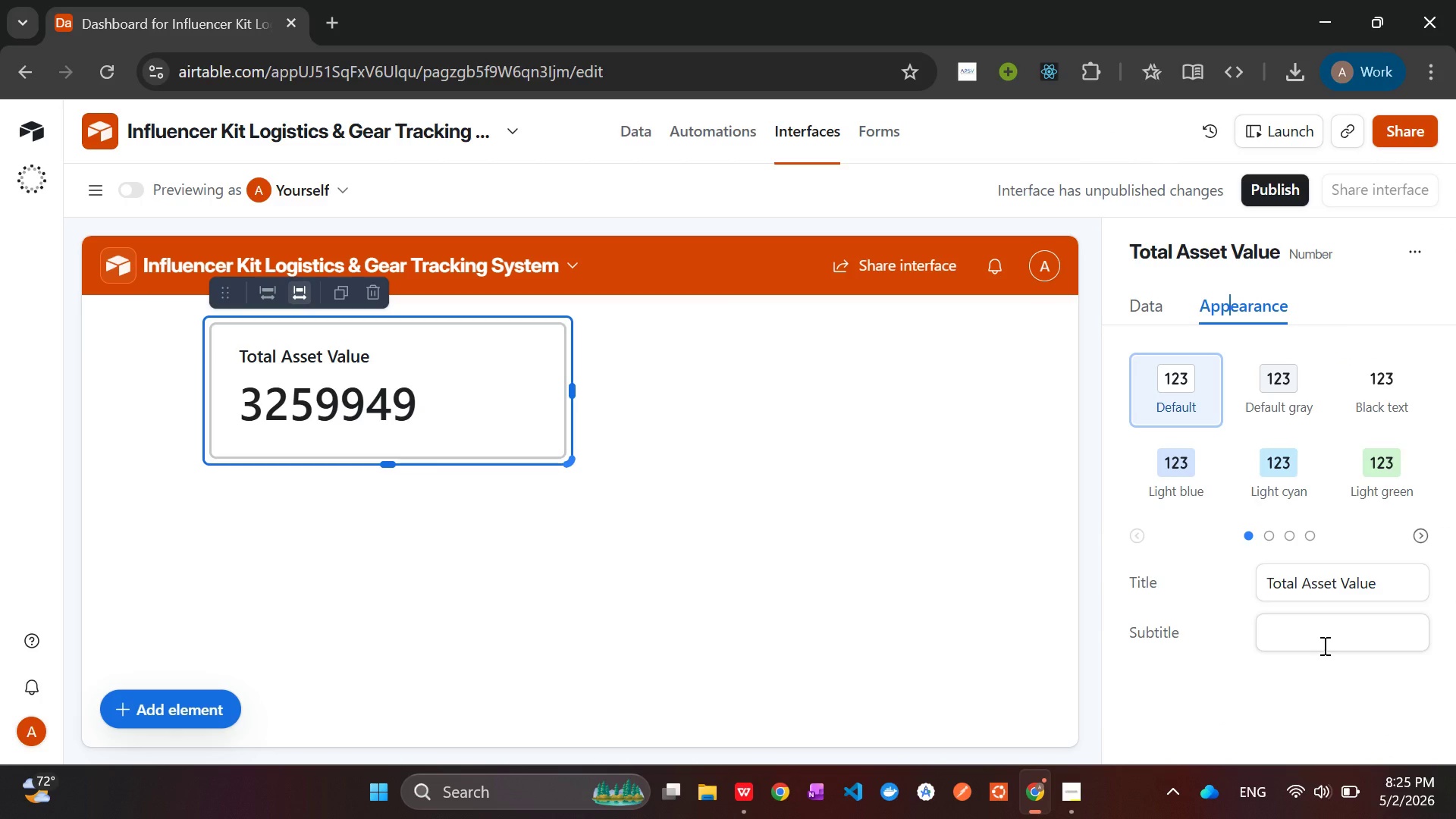 
wait(7.52)
 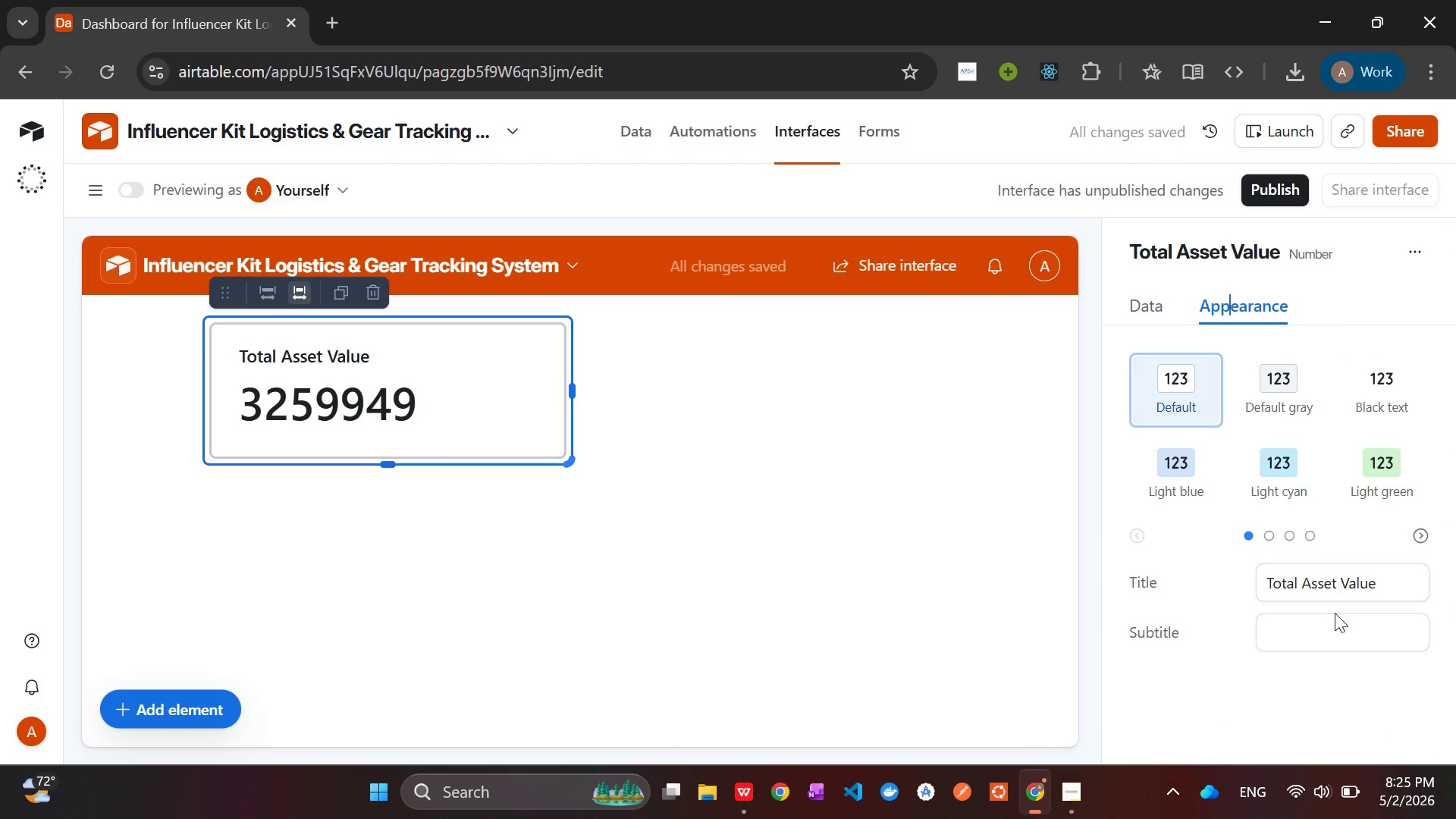 
left_click([1323, 645])
 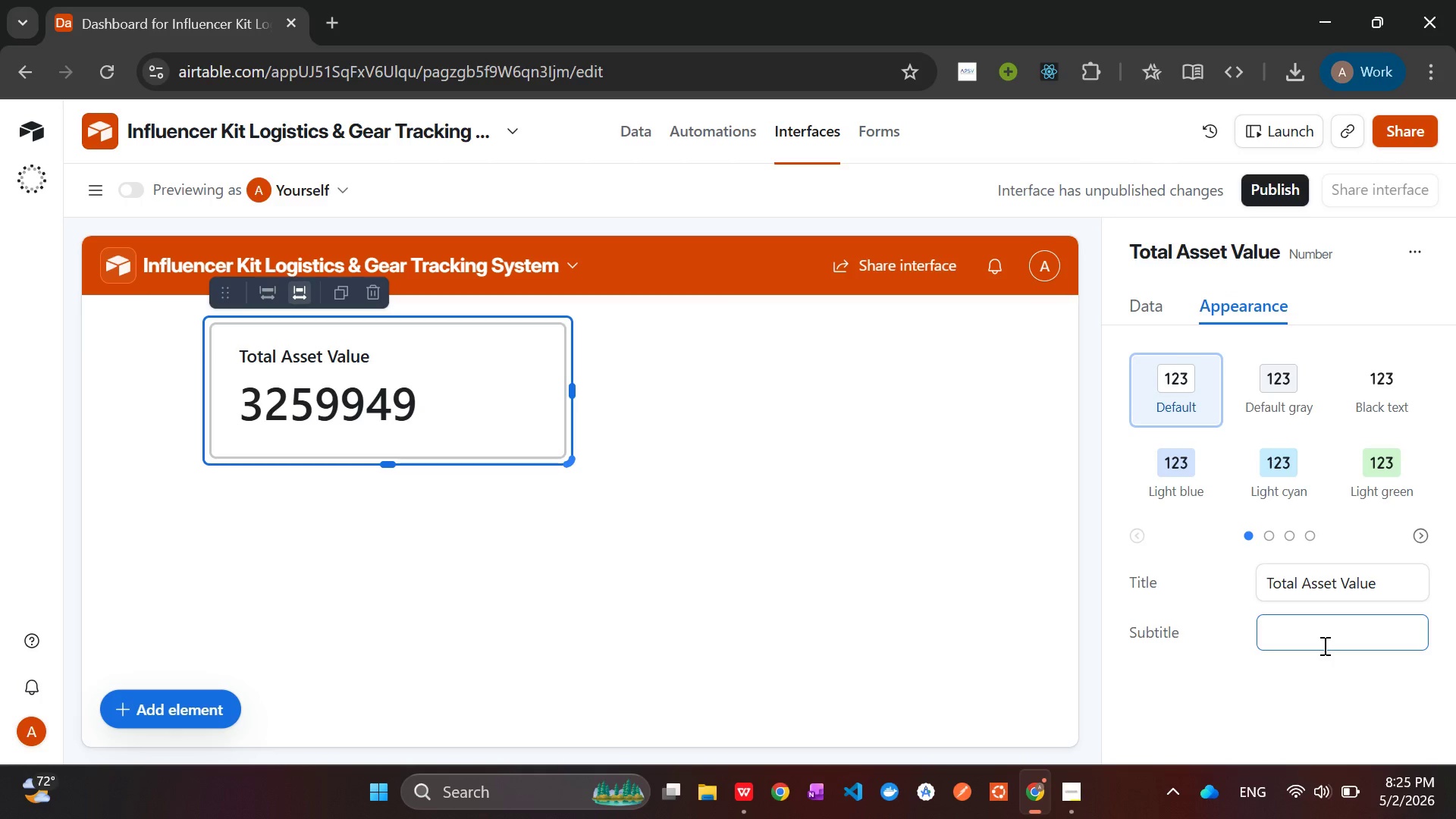 
type(total )
 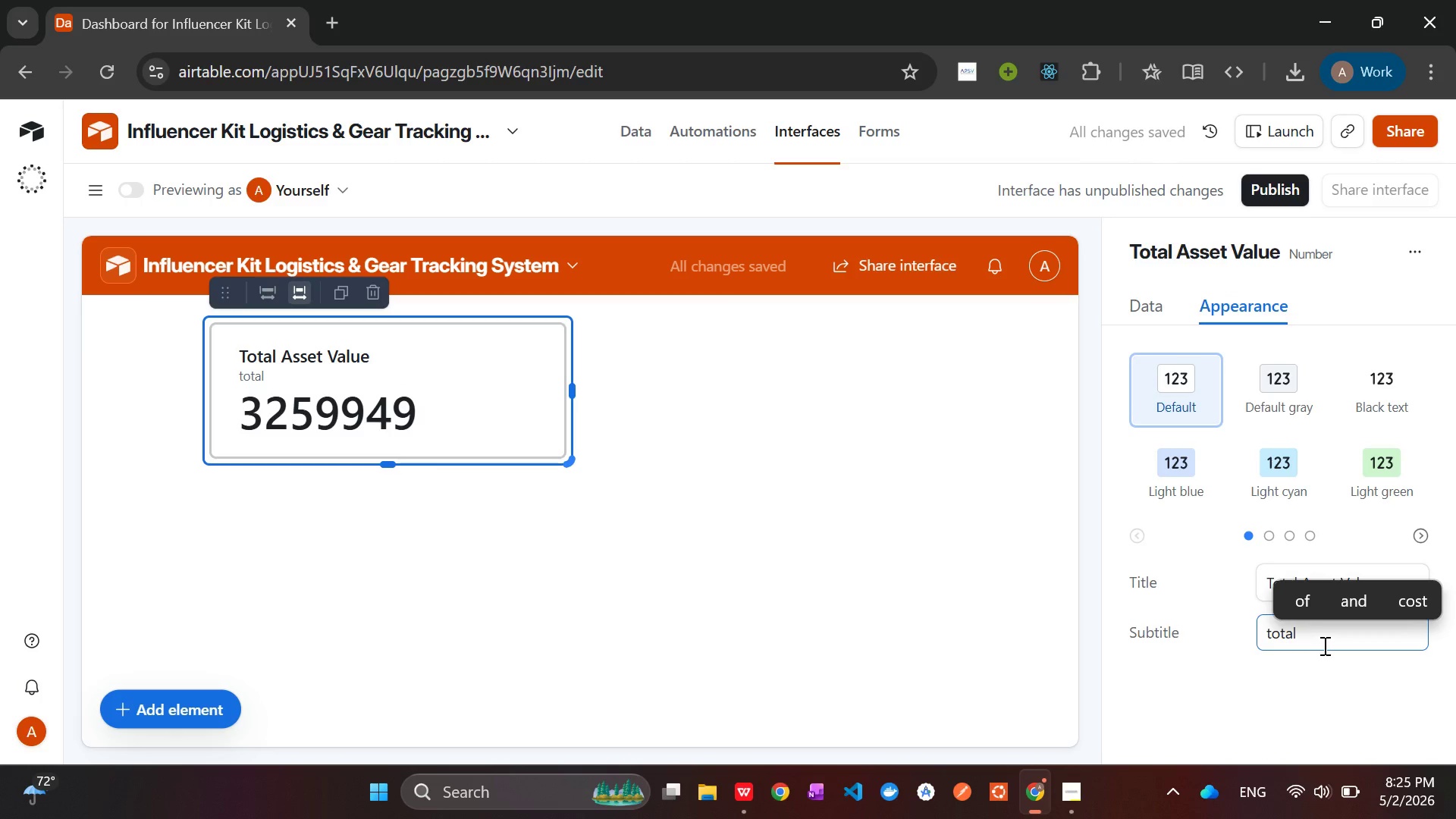 
type(value sum)
 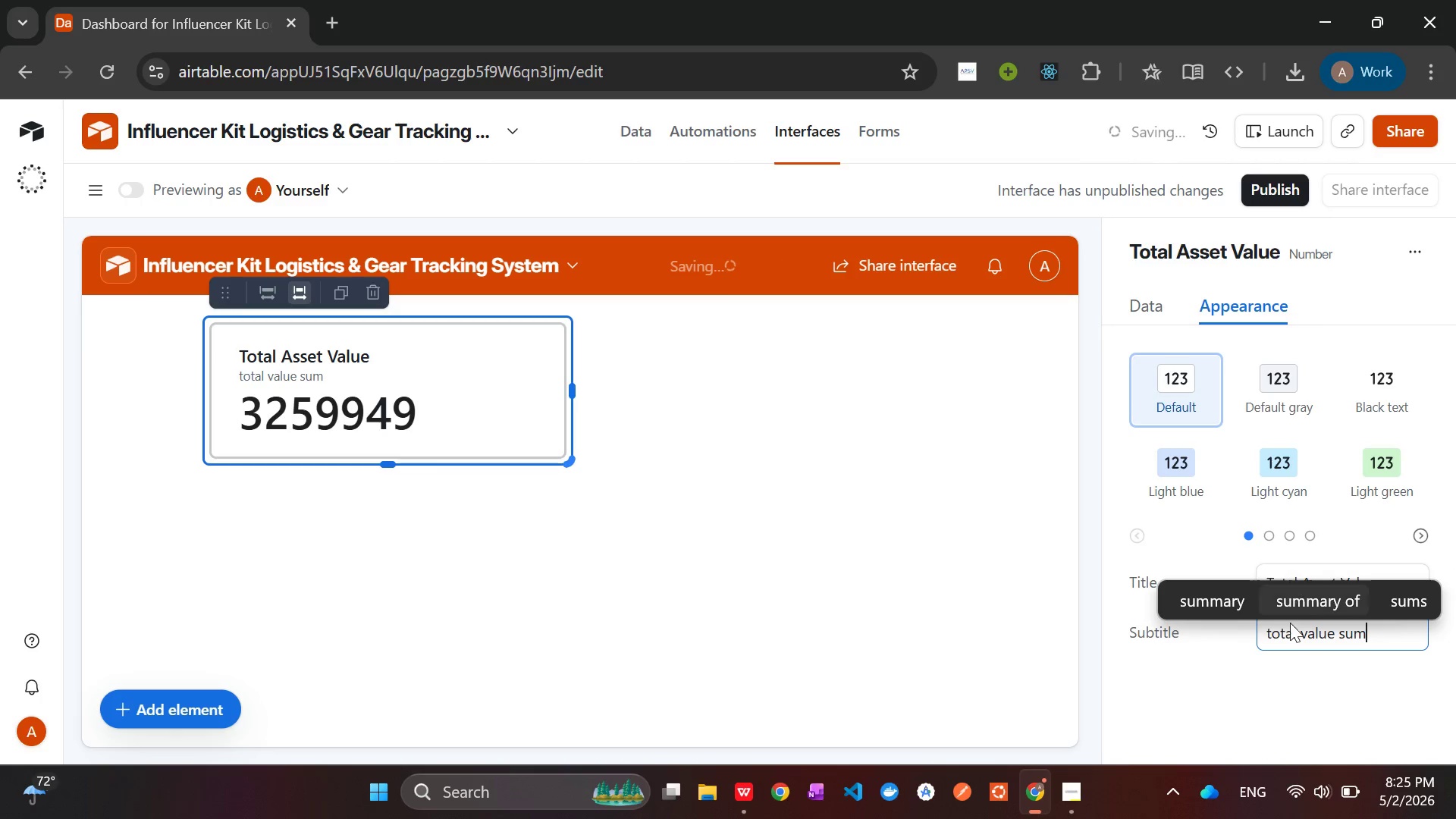 
left_click([1266, 697])
 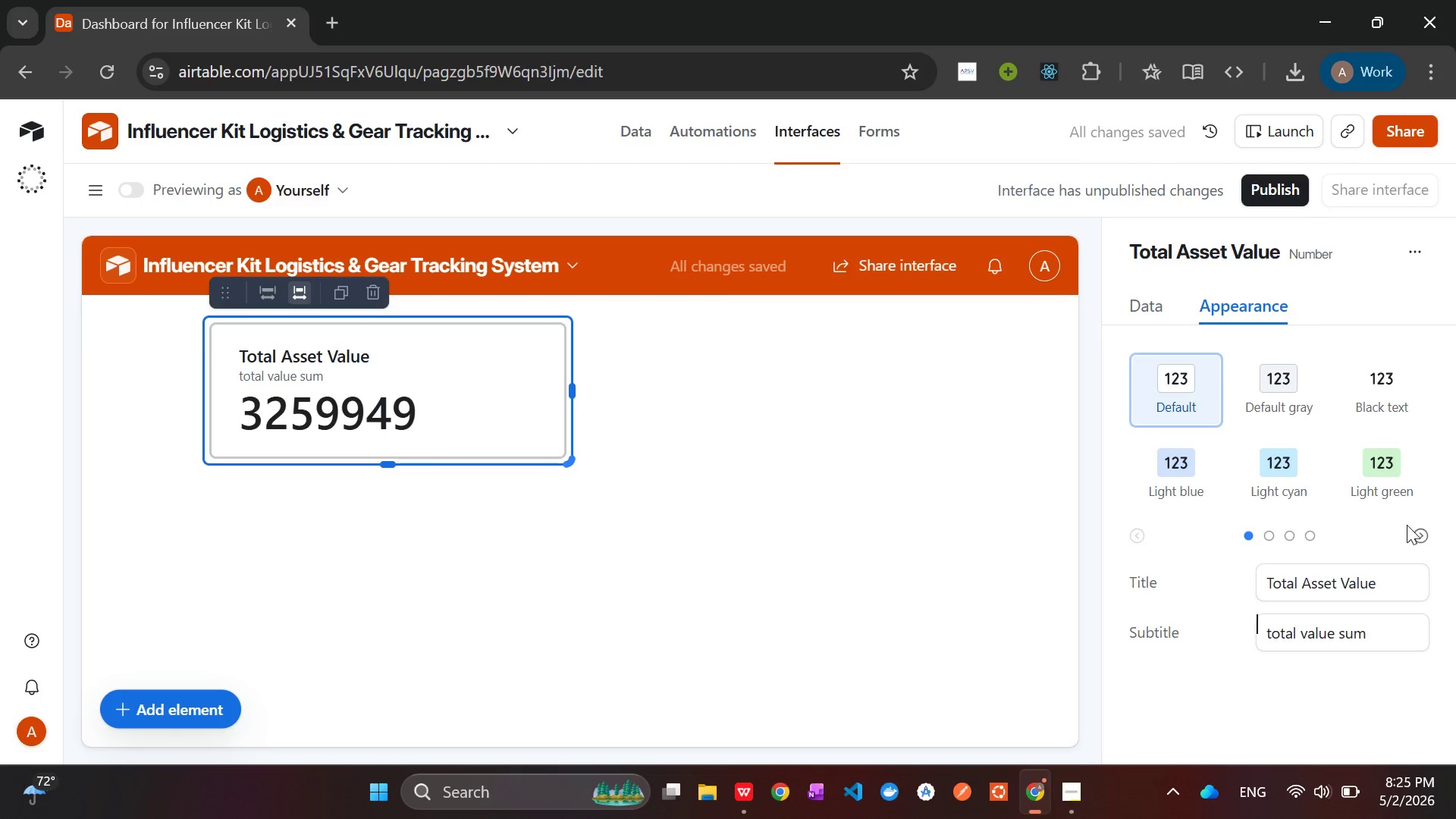 
left_click([1412, 530])
 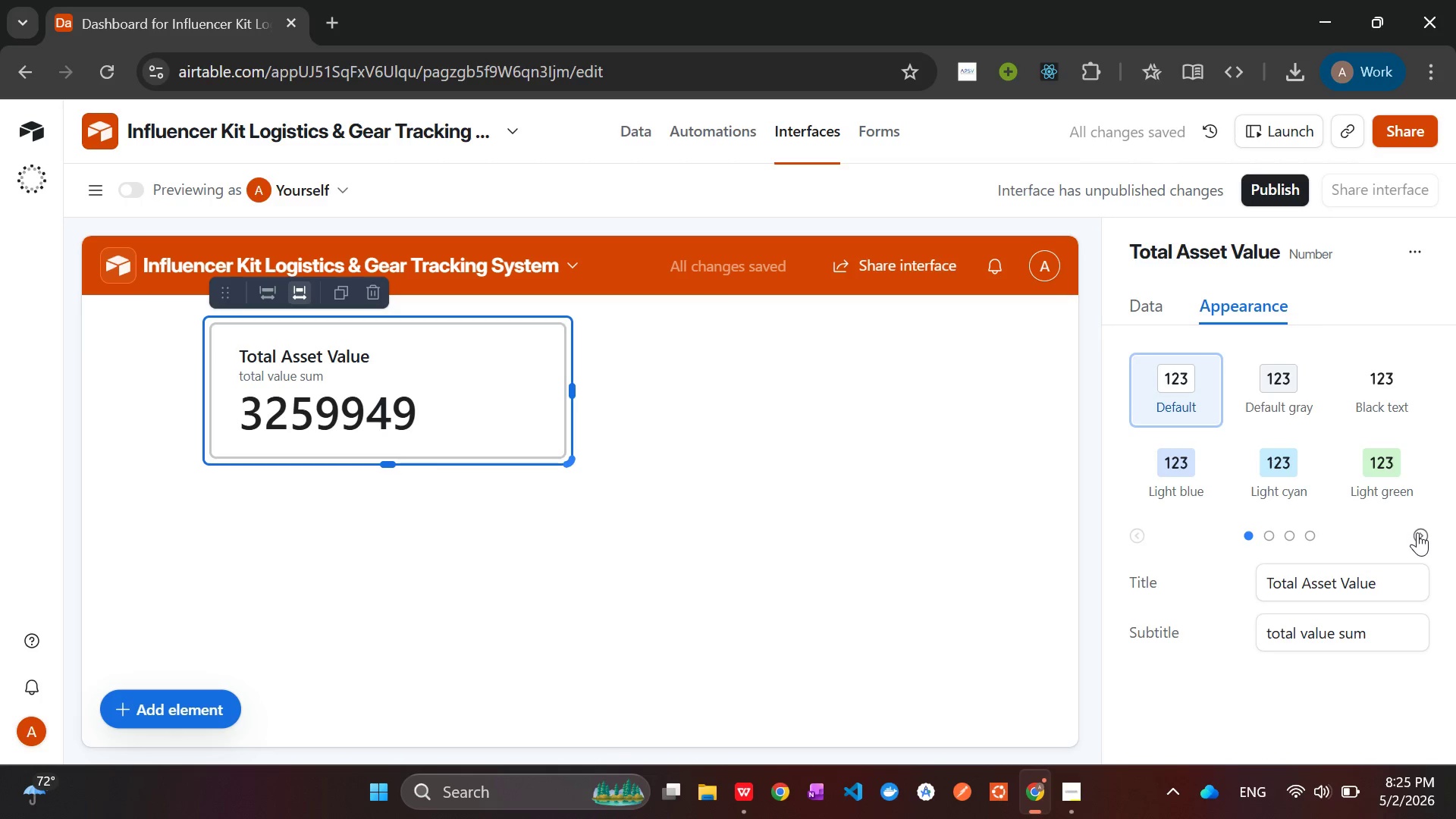 
left_click([1417, 532])
 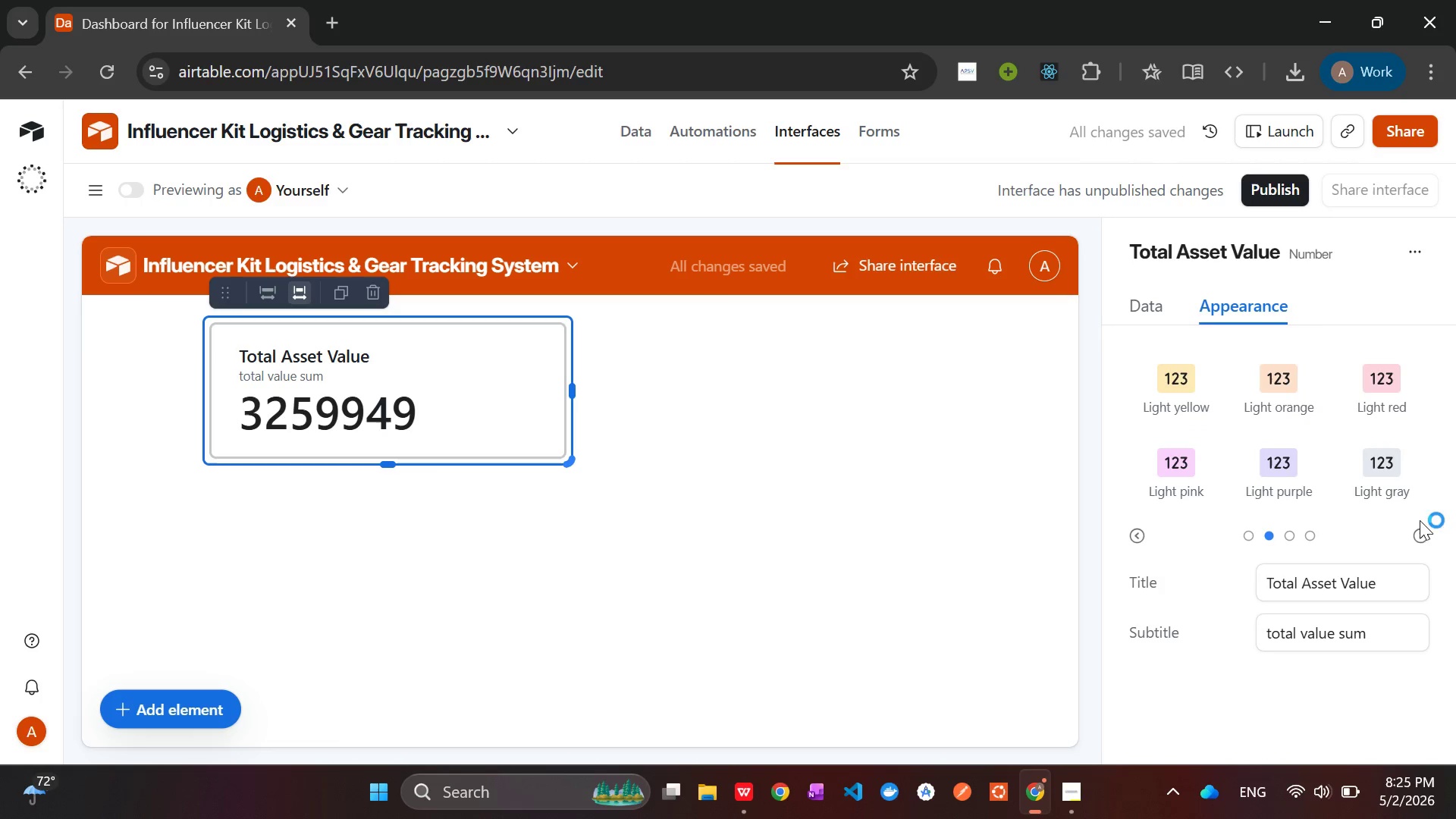 
left_click([1421, 535])
 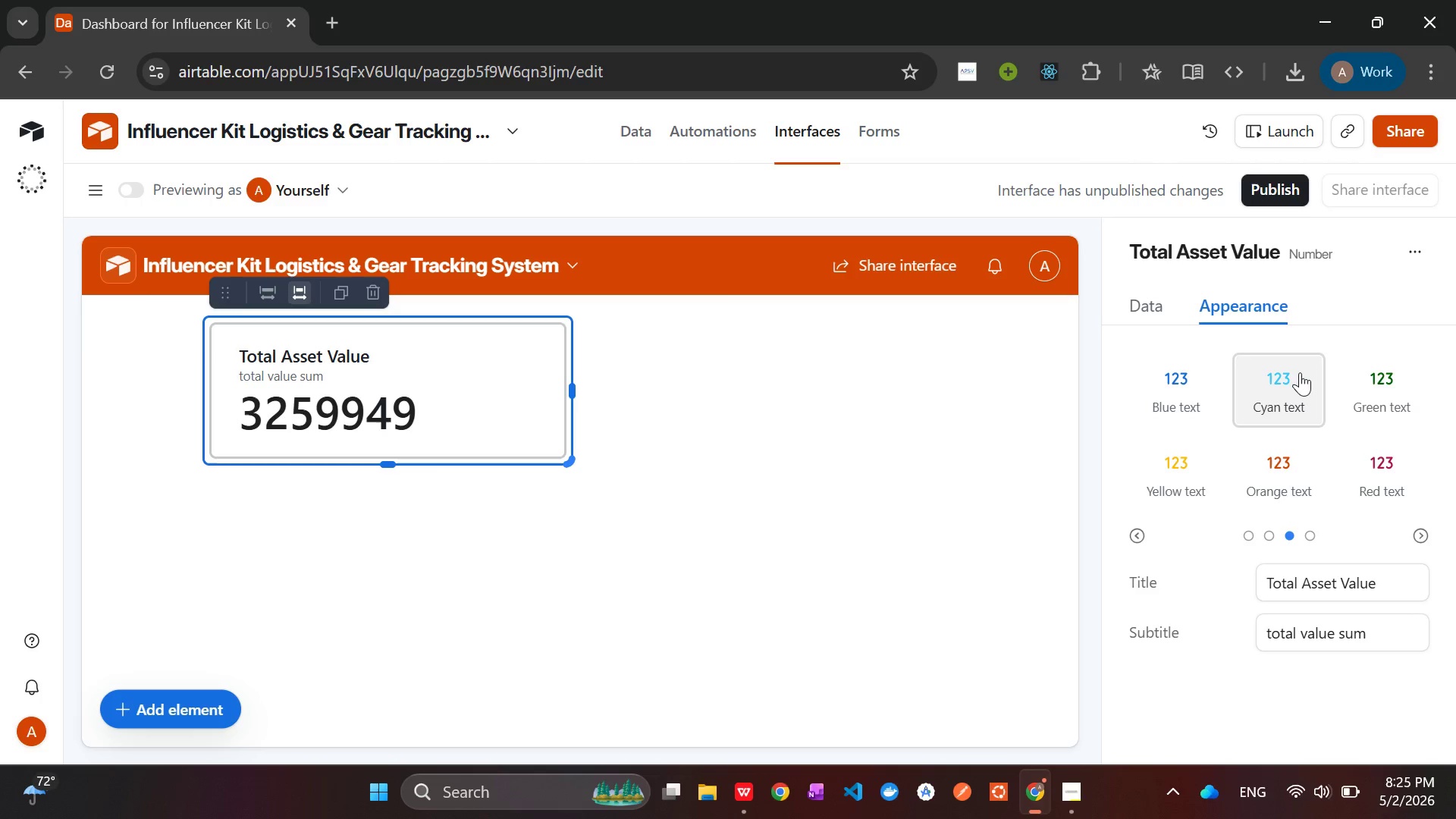 
left_click([1296, 372])
 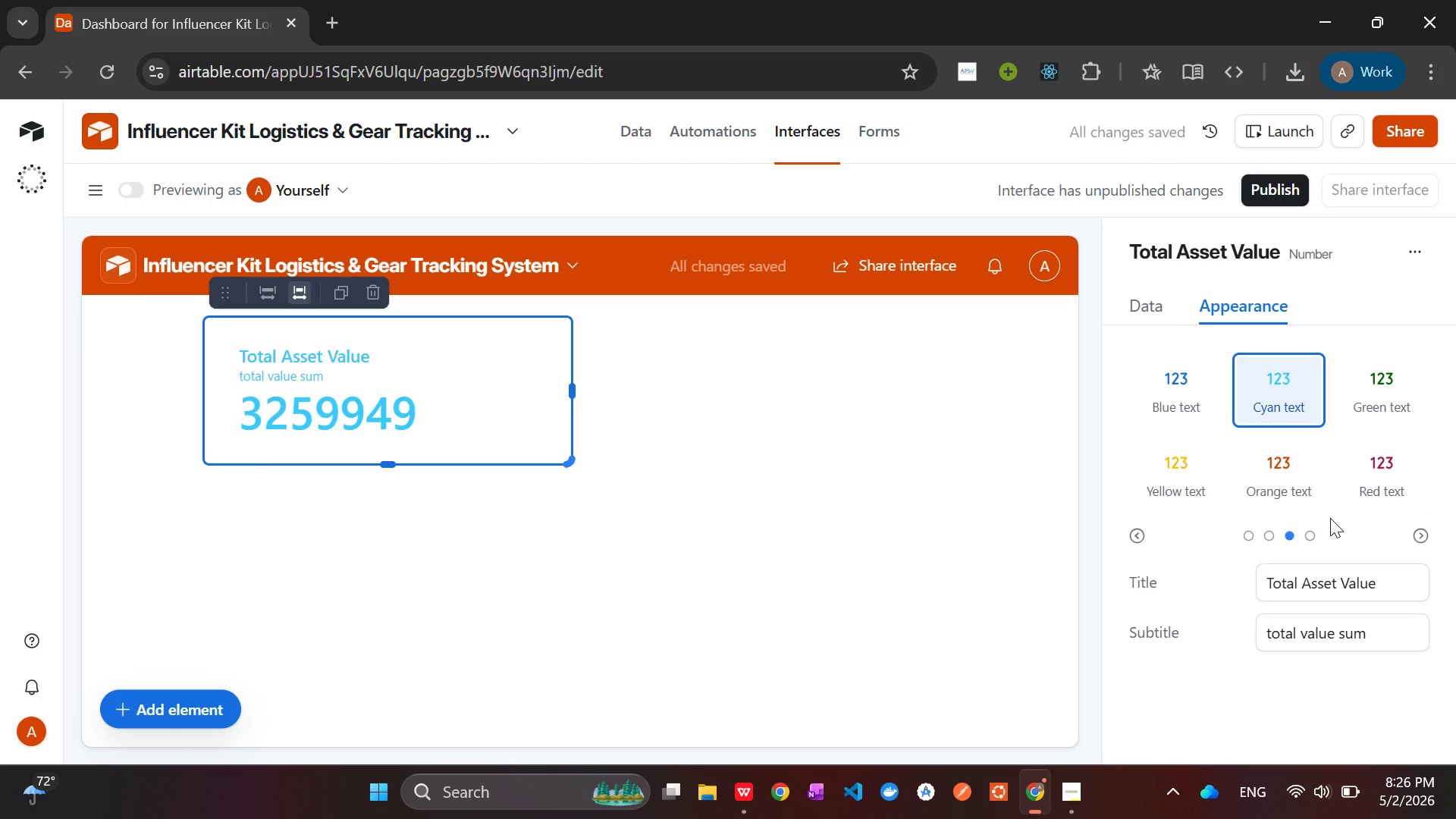 
wait(5.98)
 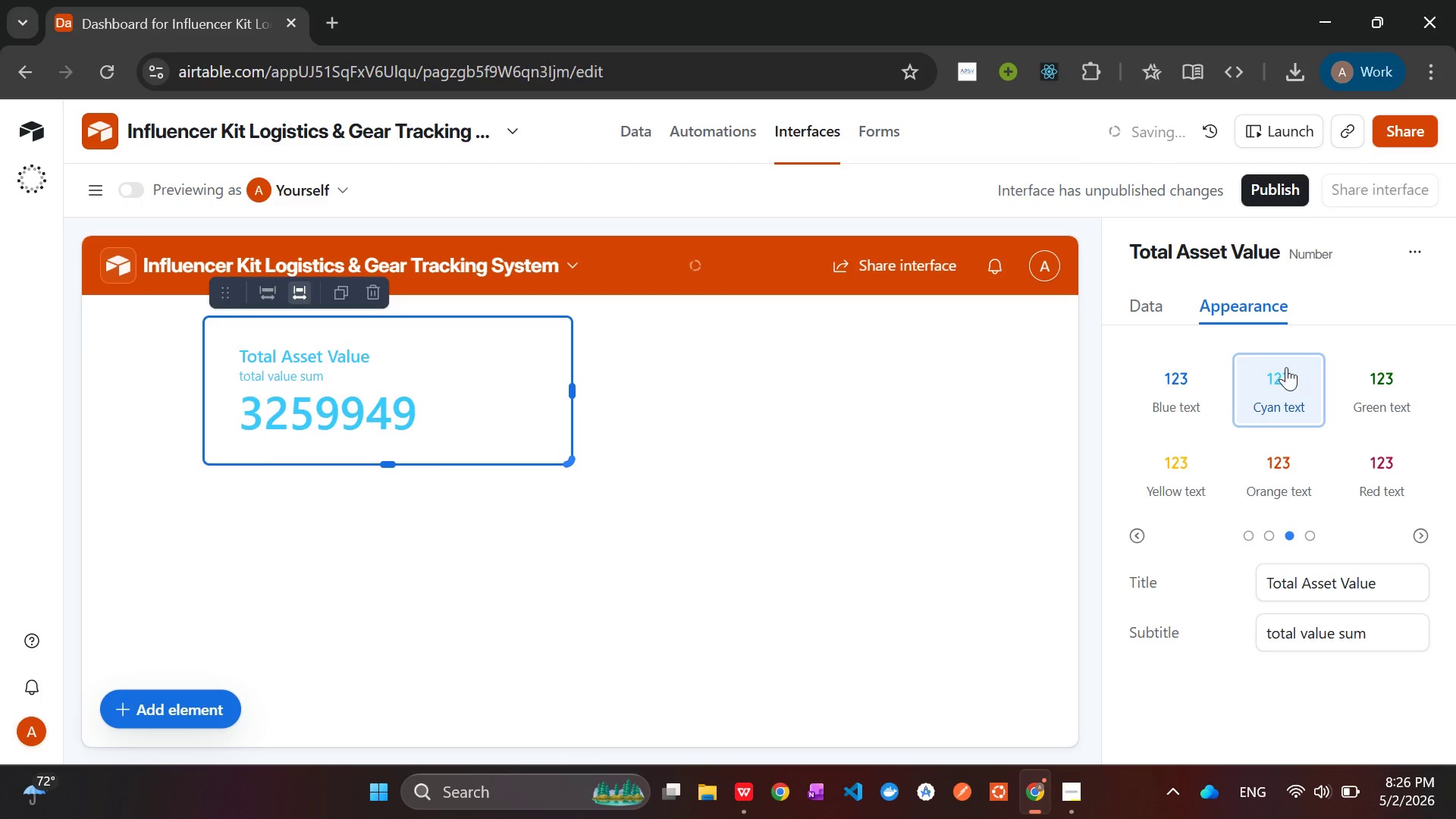 
left_click([1150, 320])
 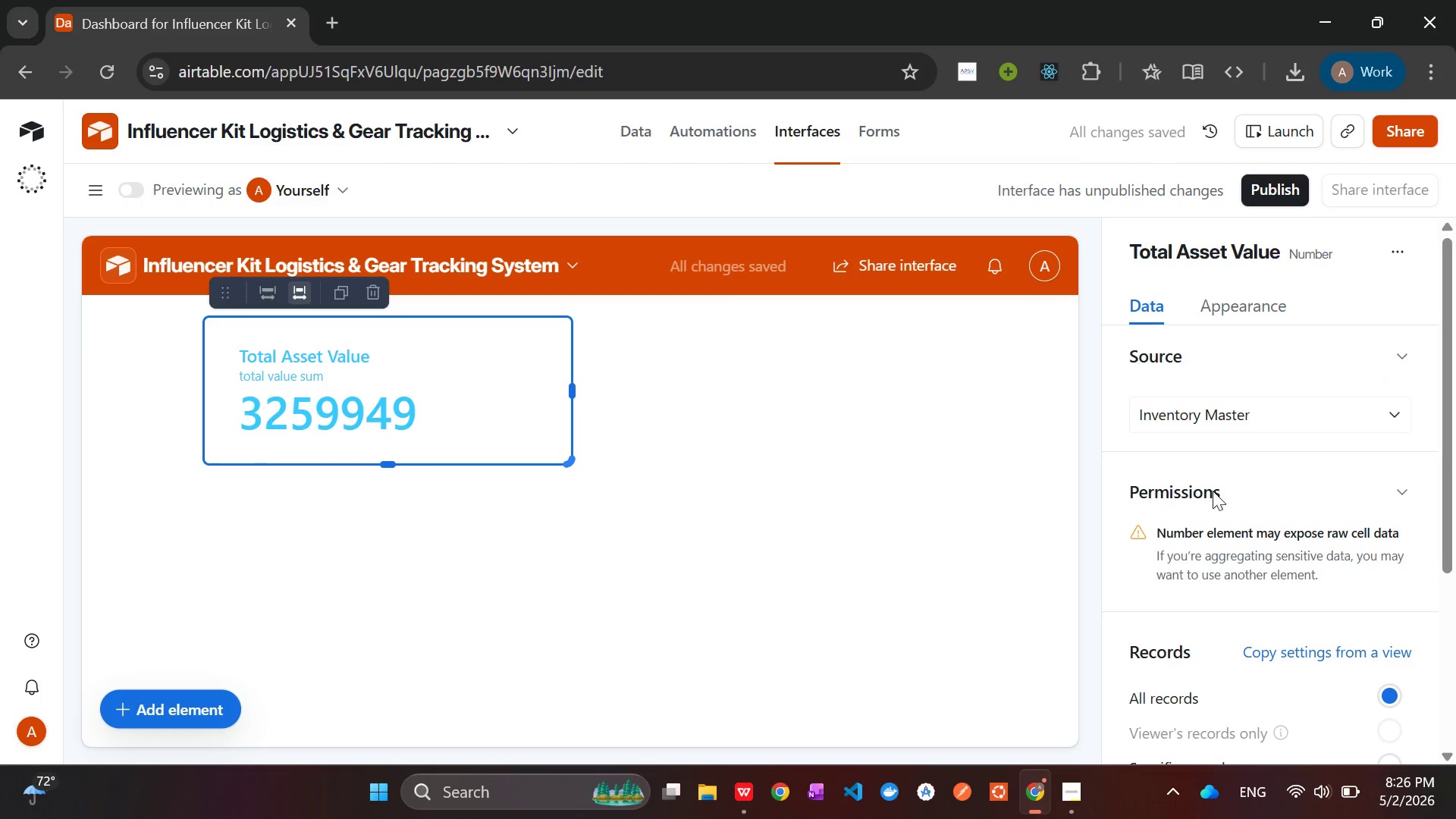 
mouse_move([1240, 583])
 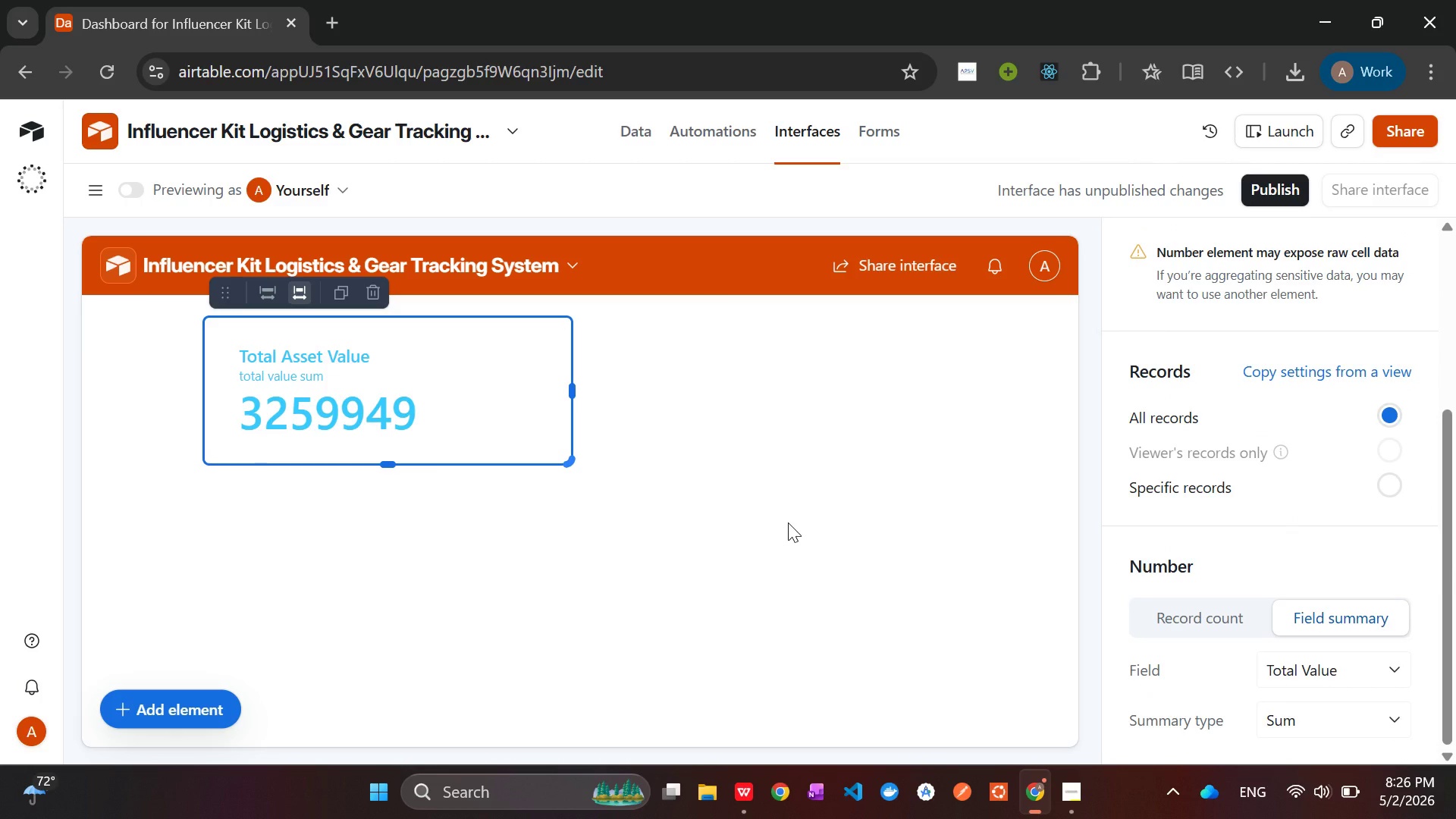 
left_click([788, 522])
 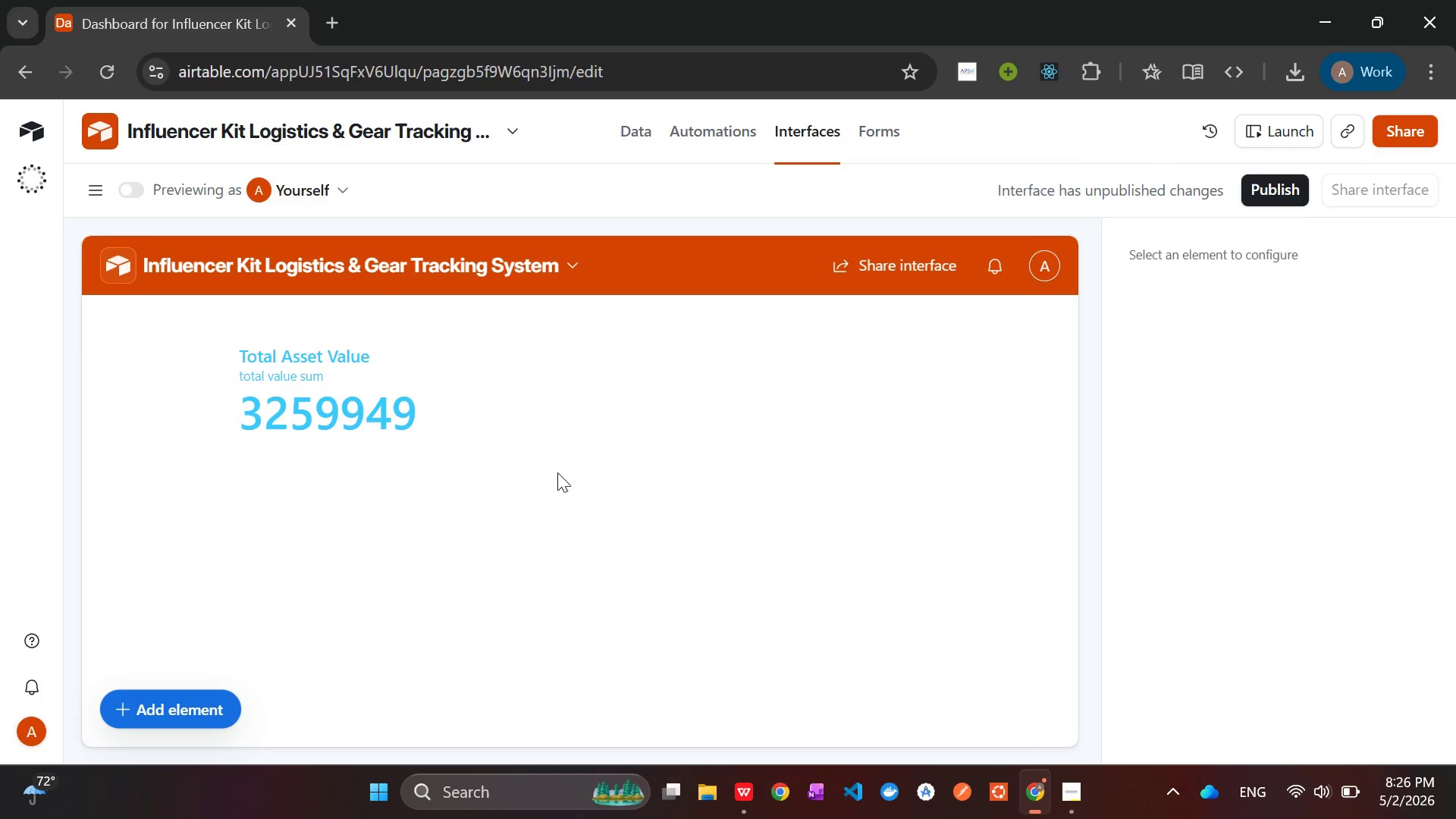 
left_click([378, 453])
 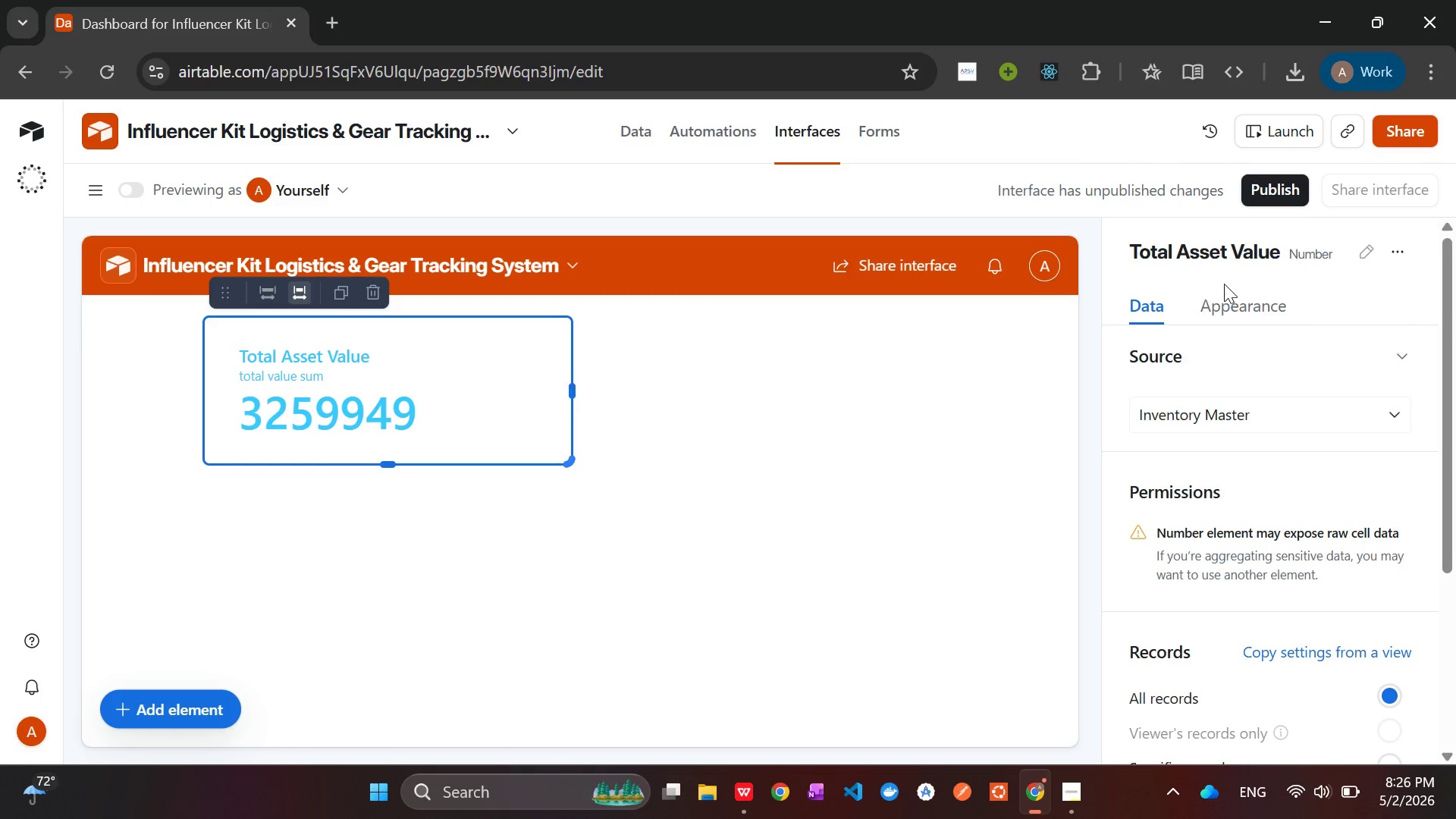 
left_click([1232, 308])
 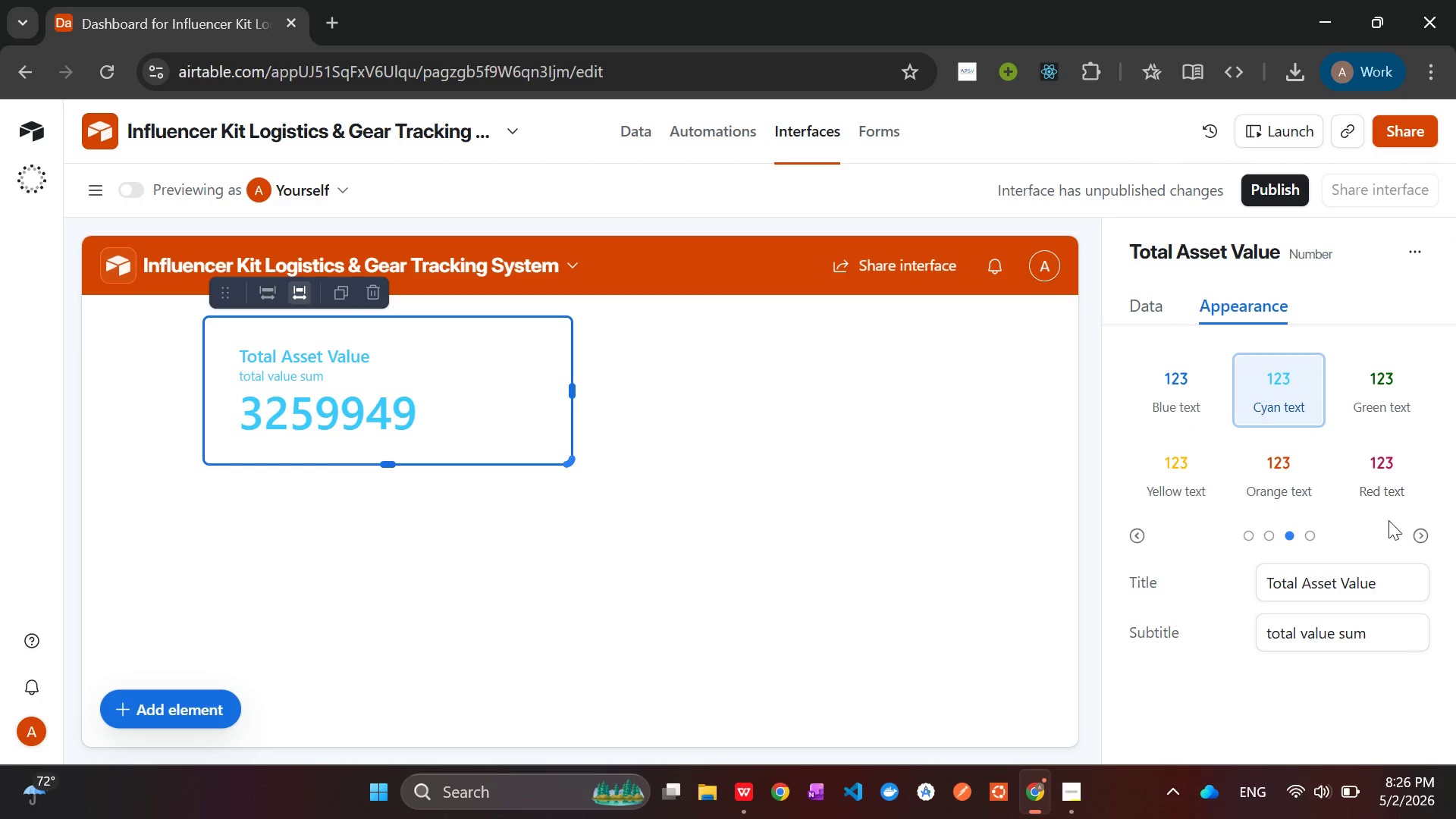 
left_click([1420, 527])
 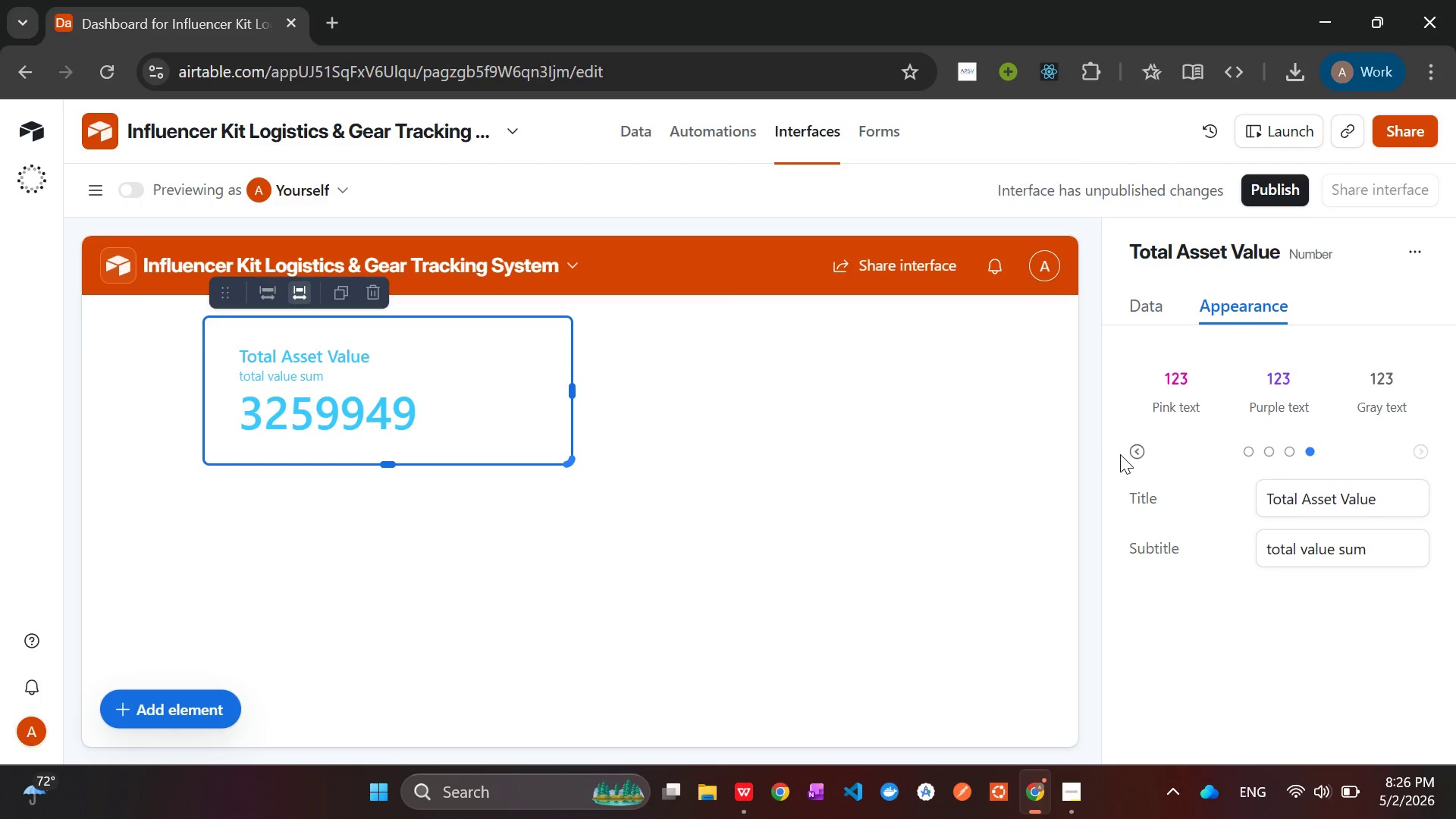 
left_click([1134, 446])
 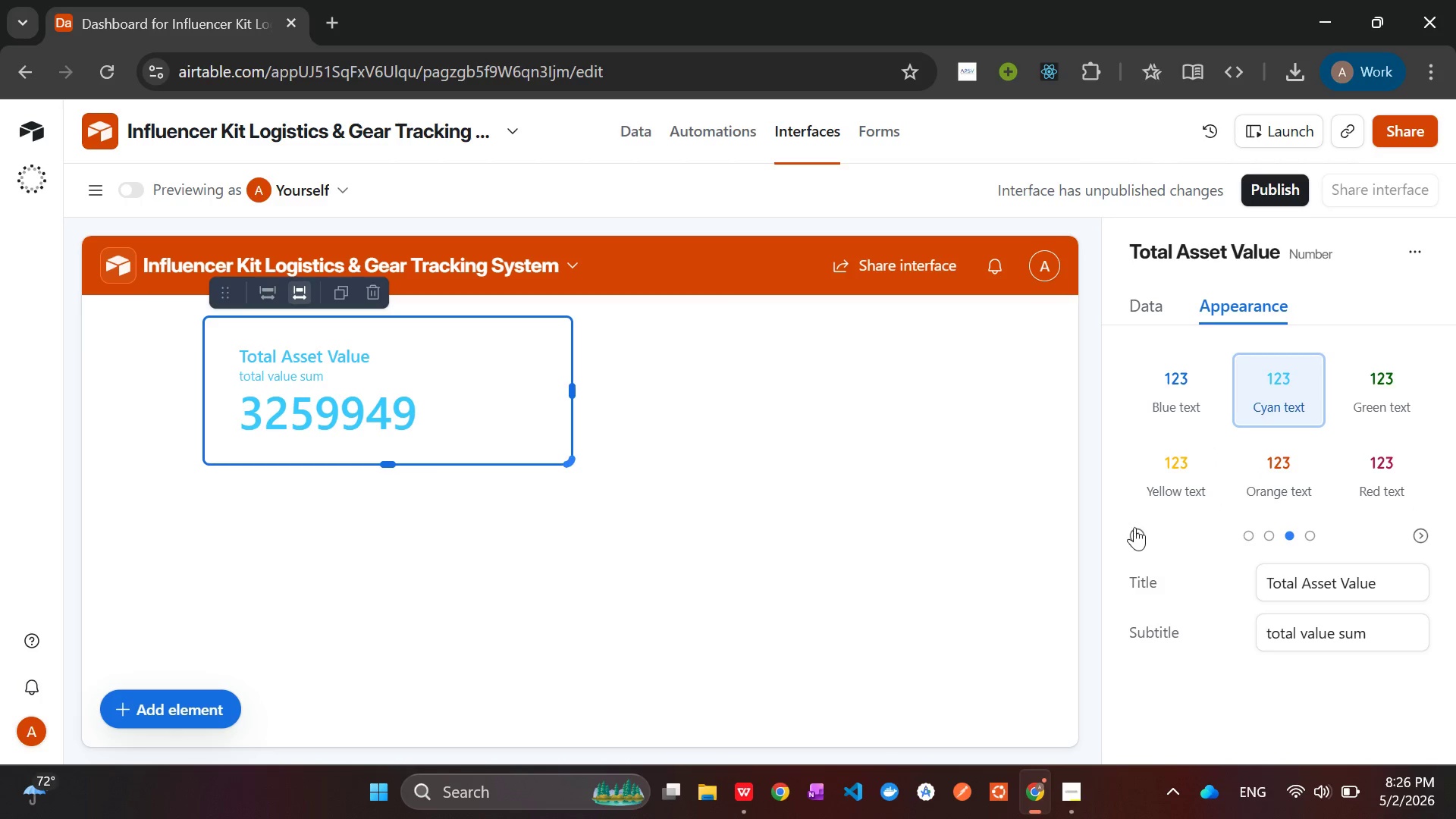 
left_click([1134, 529])
 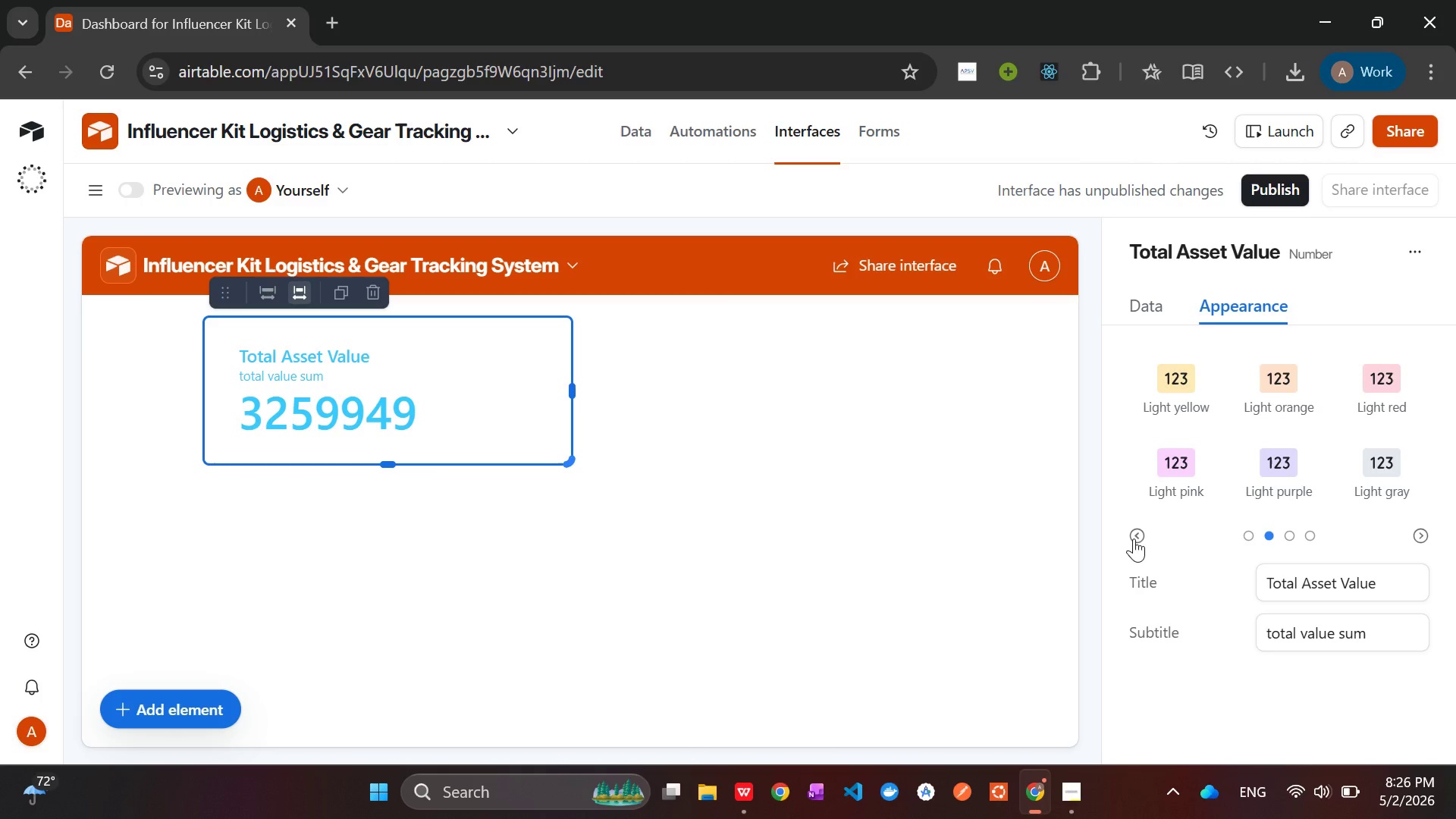 
left_click([1178, 396])
 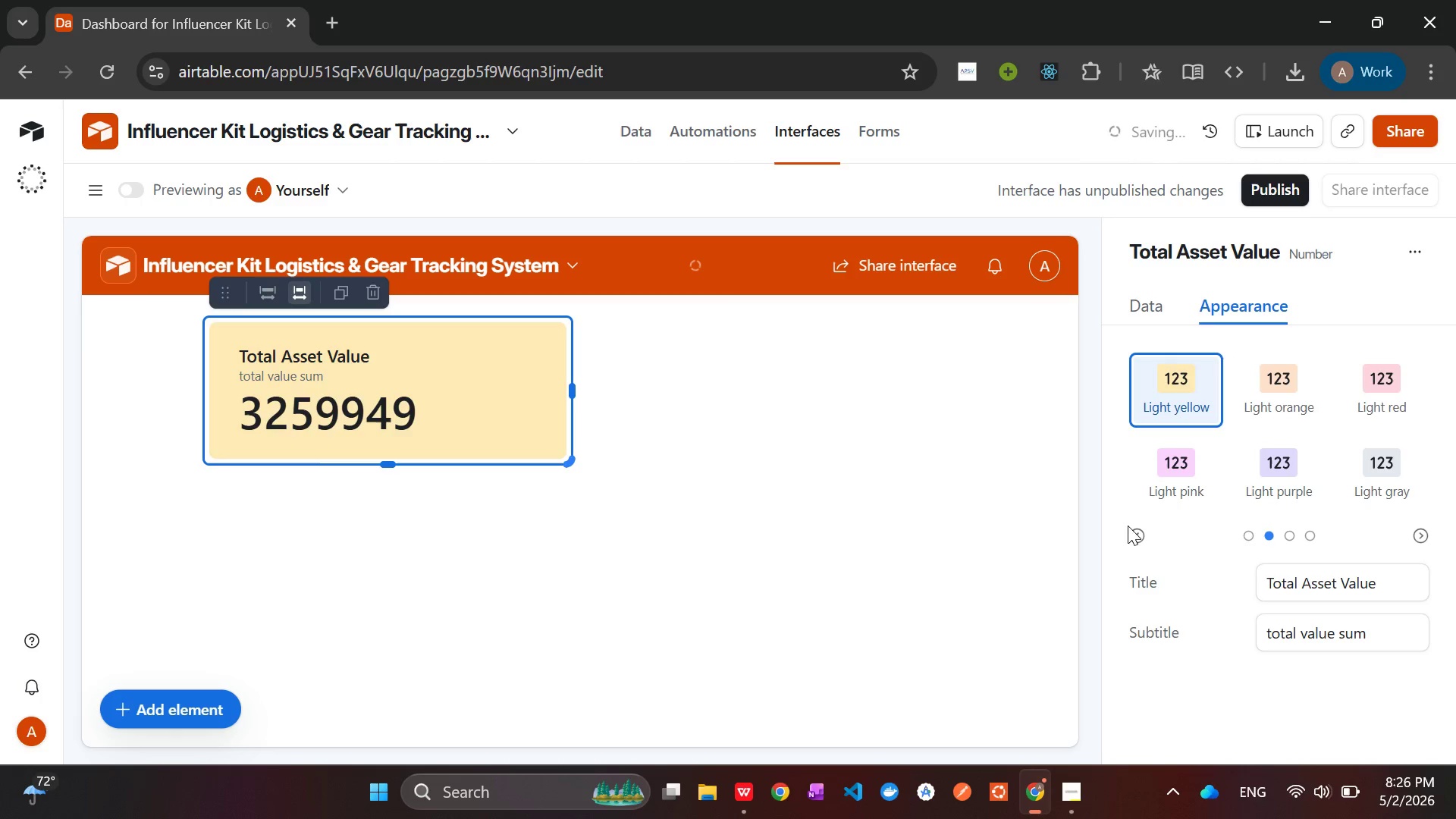 
left_click([1132, 534])
 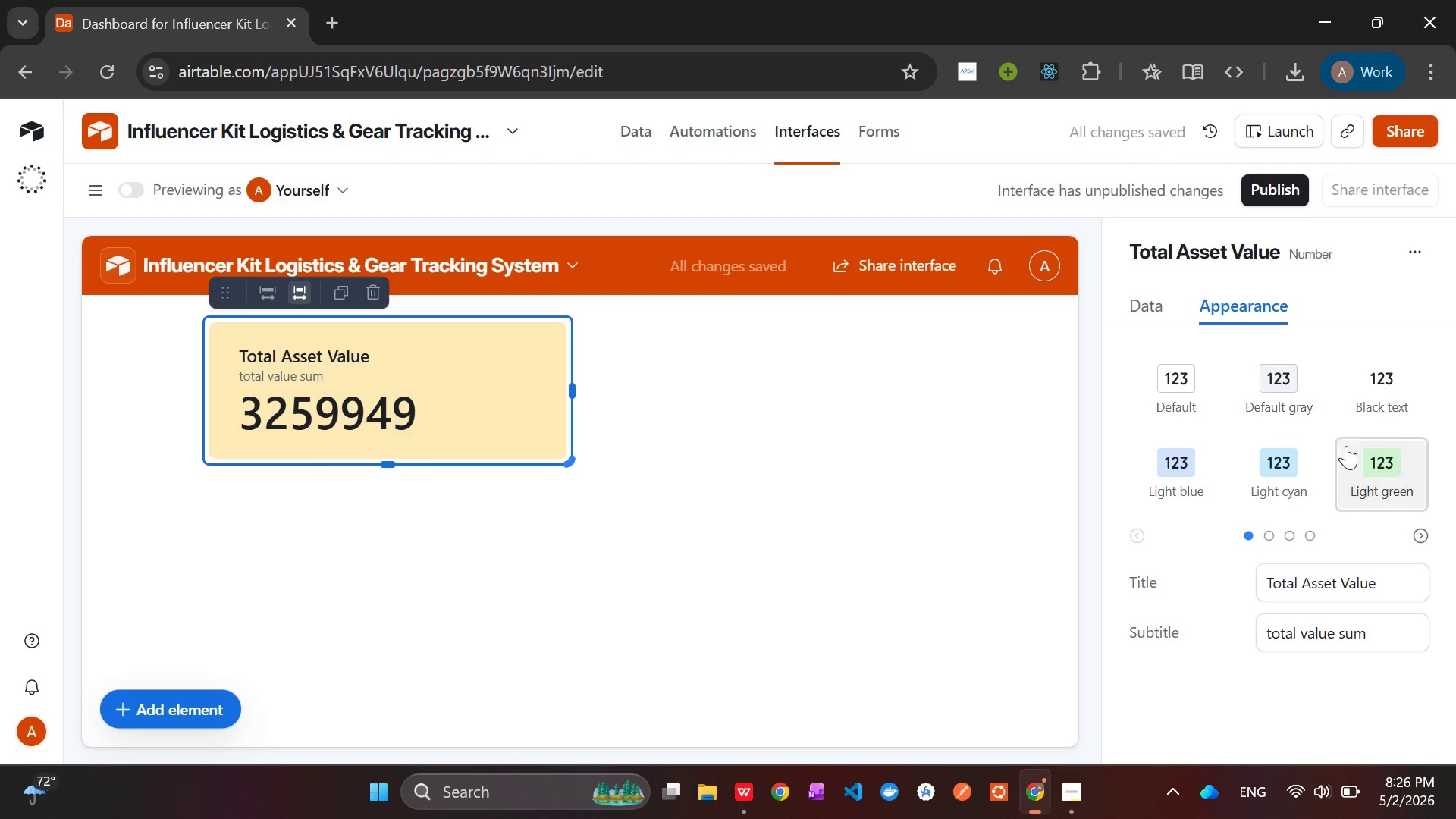 
left_click([1360, 453])
 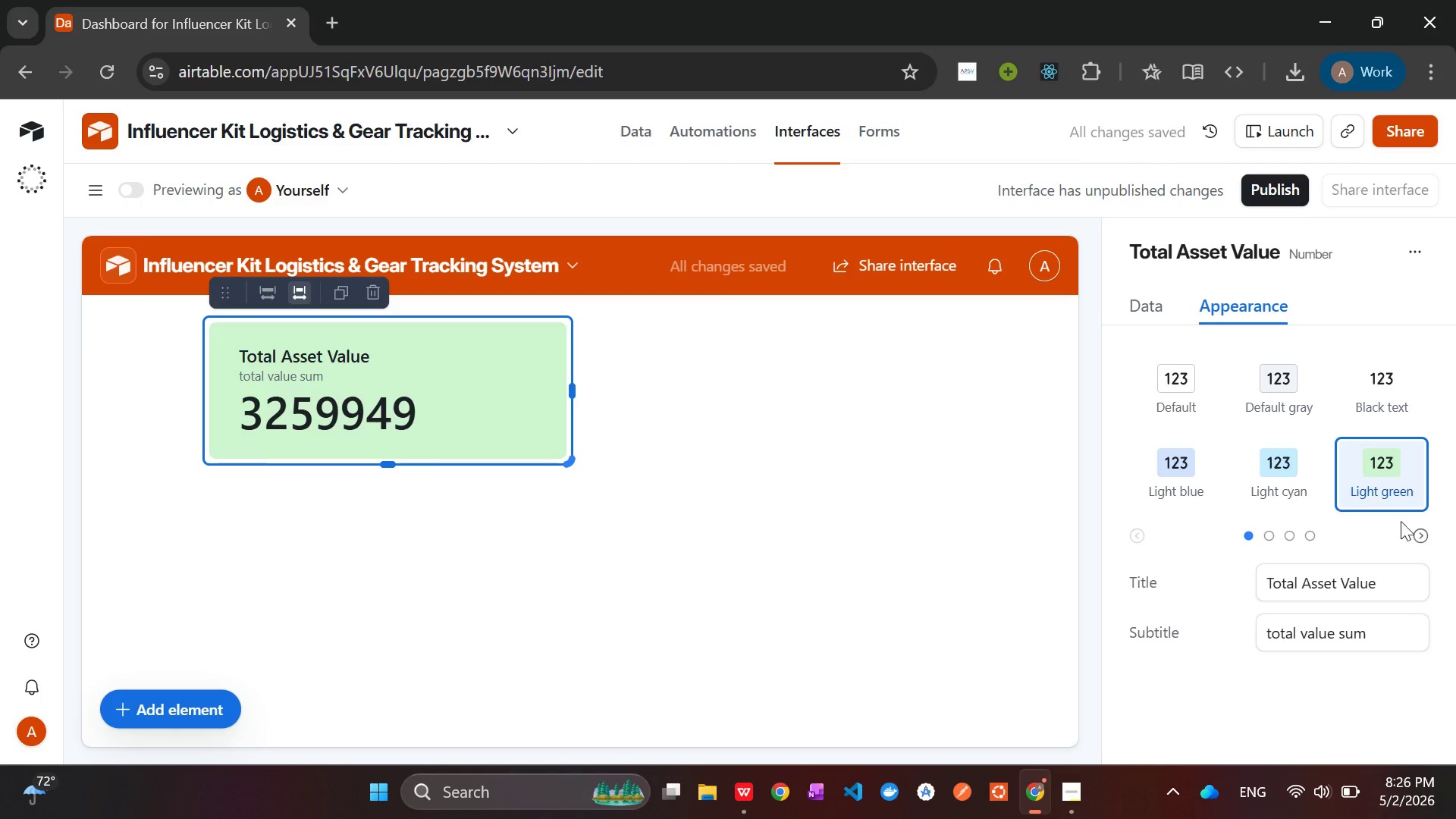 
left_click([1417, 527])
 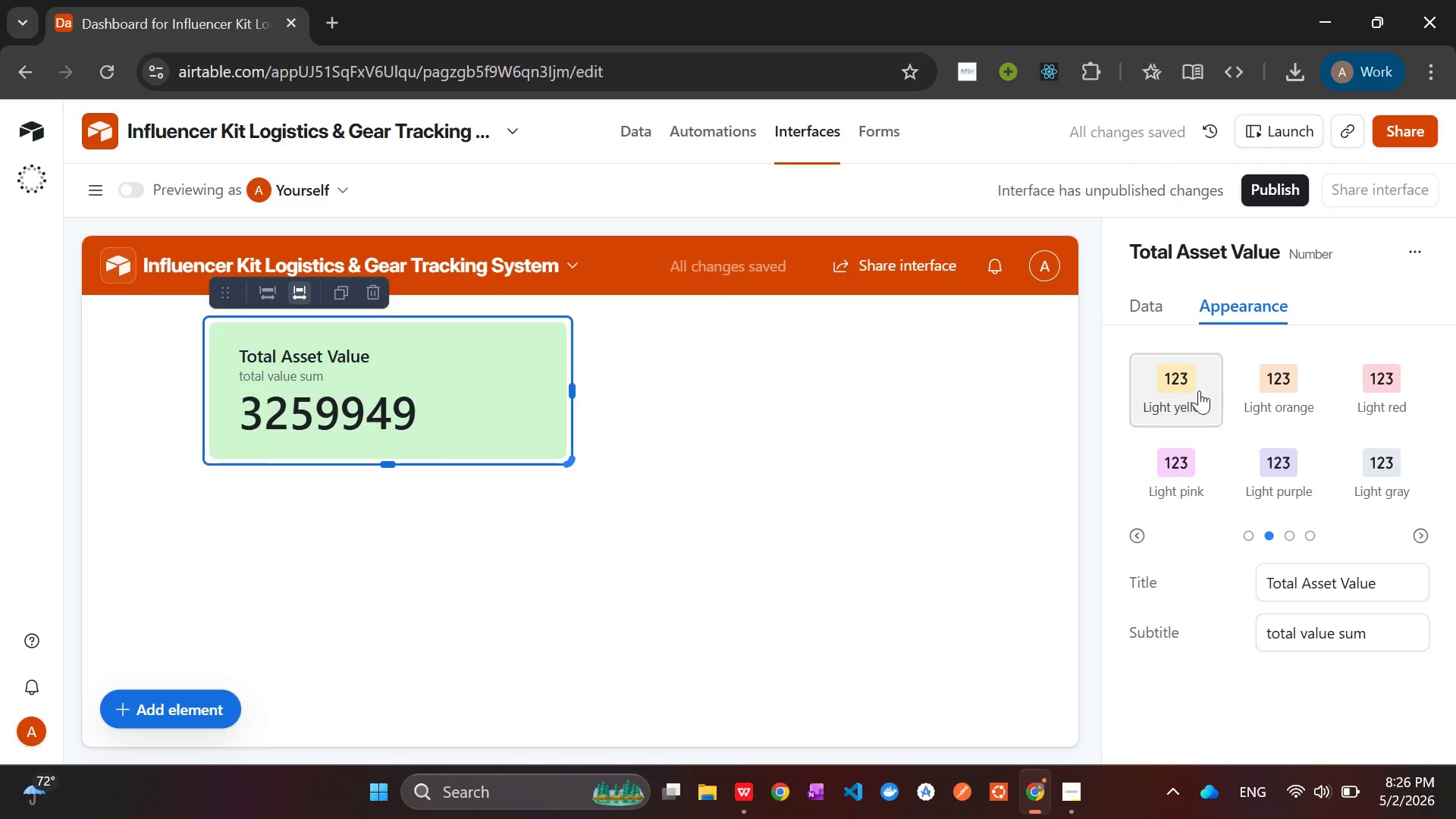 
left_click([1185, 389])
 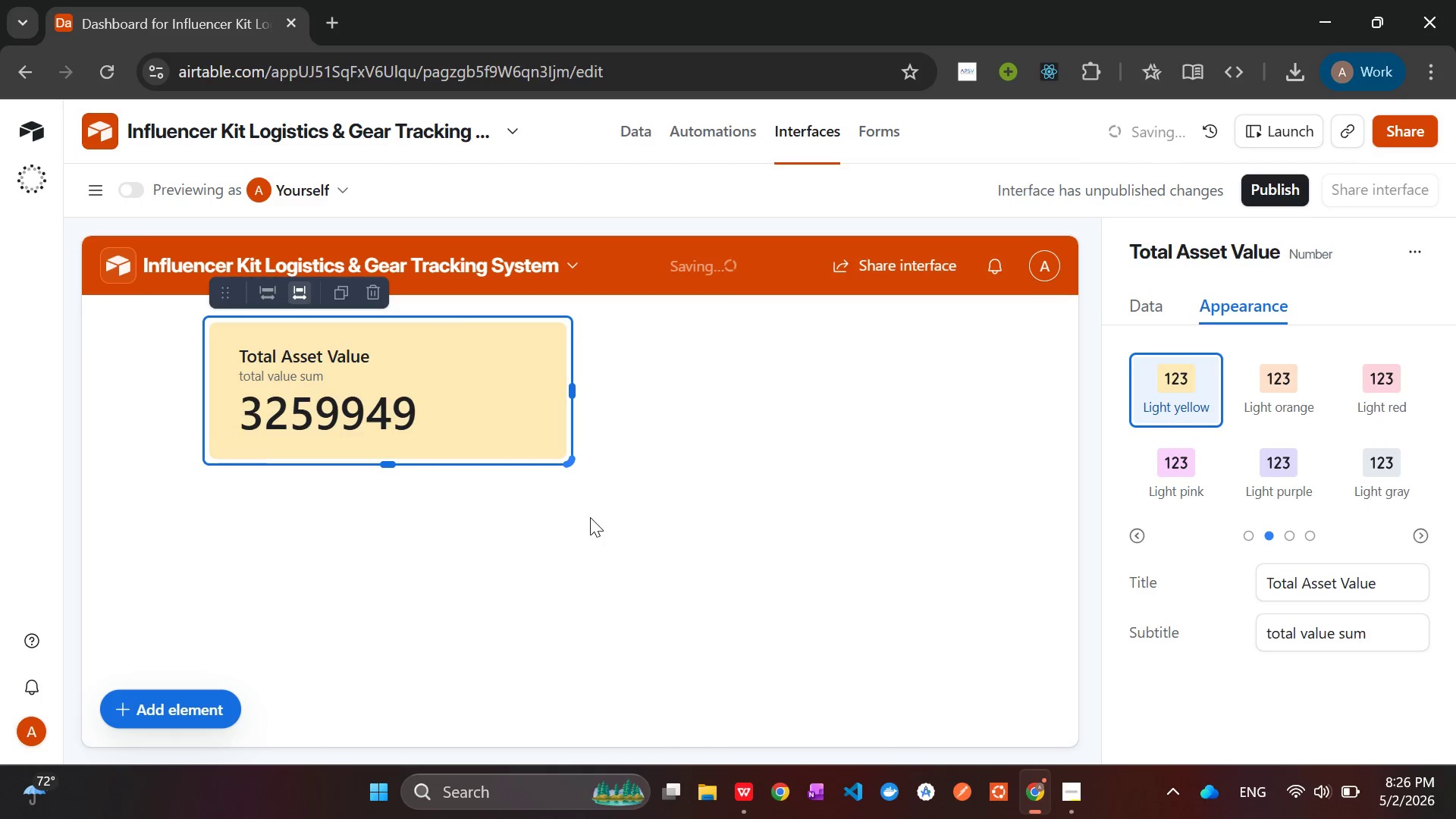 
left_click([590, 517])
 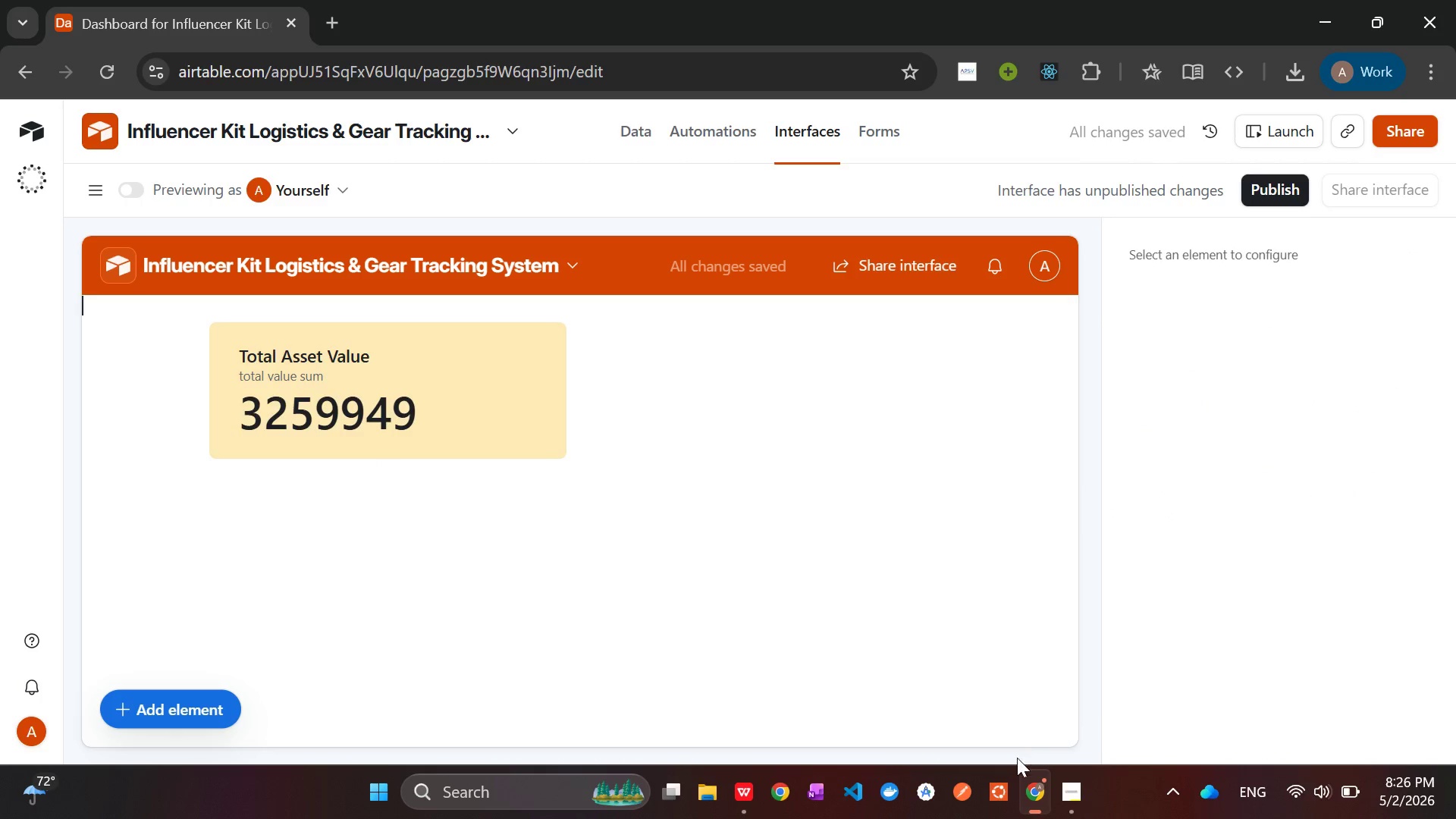 
left_click([1062, 802])